 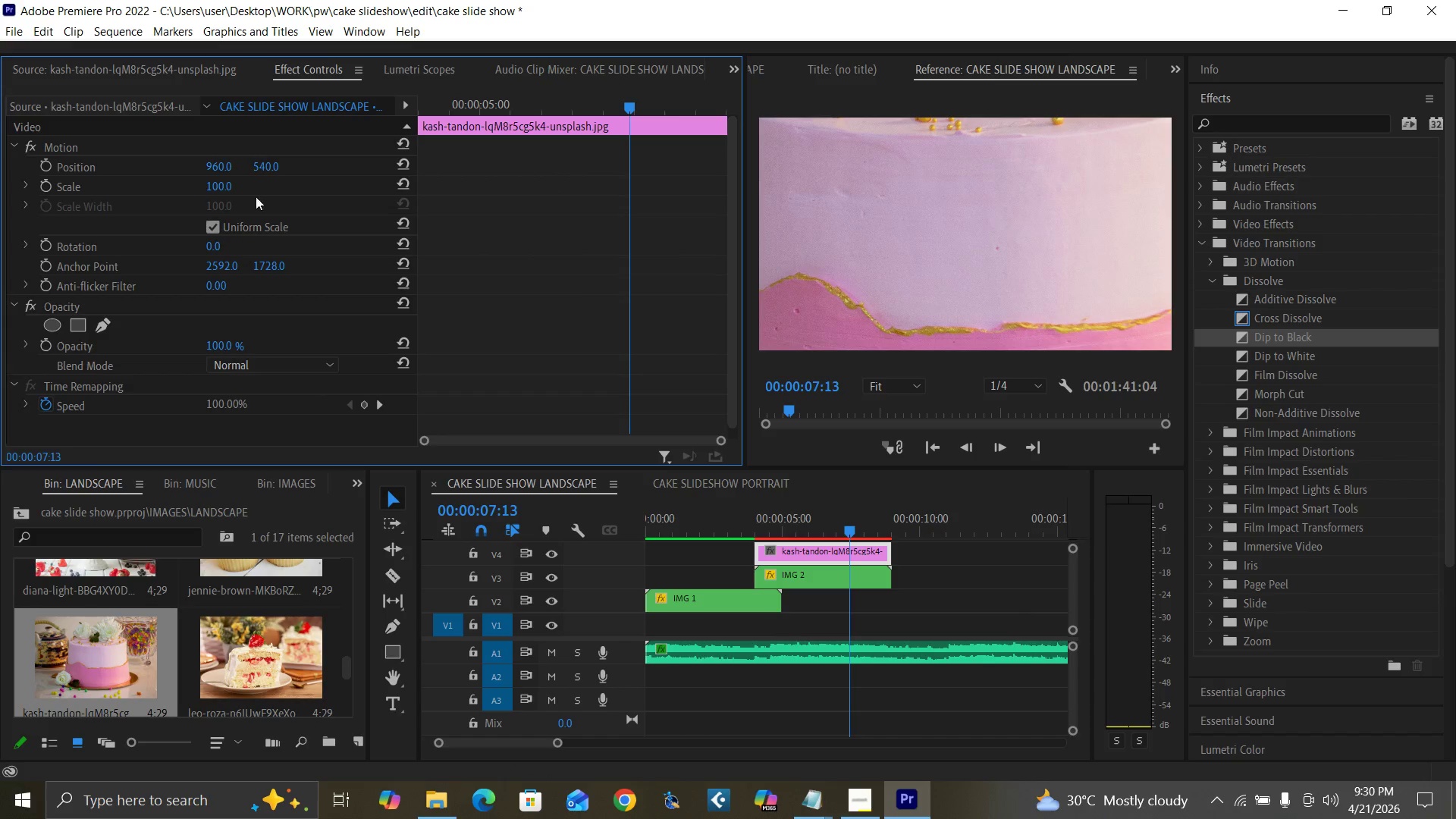 
left_click([214, 183])
 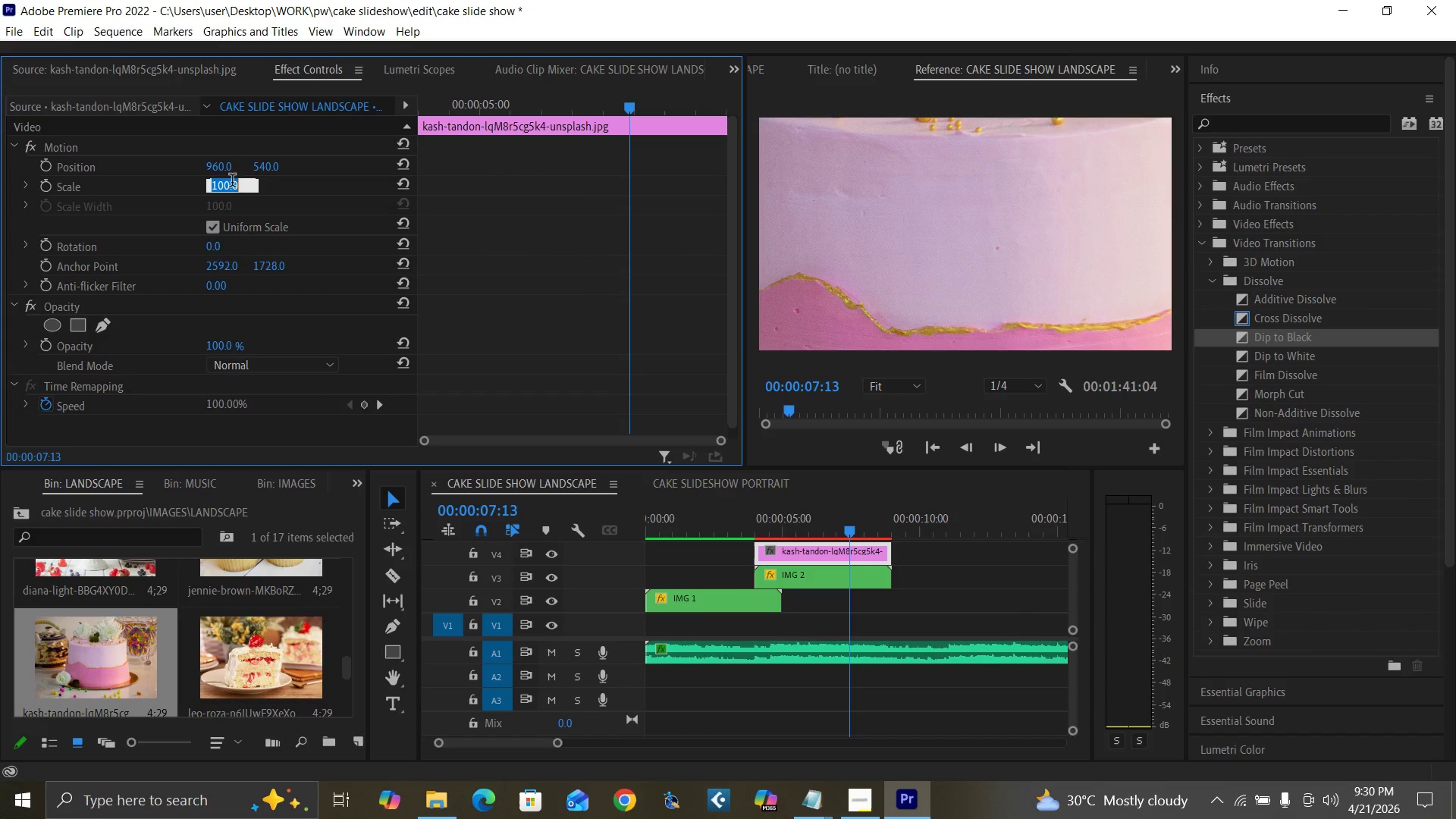 
type(55)
 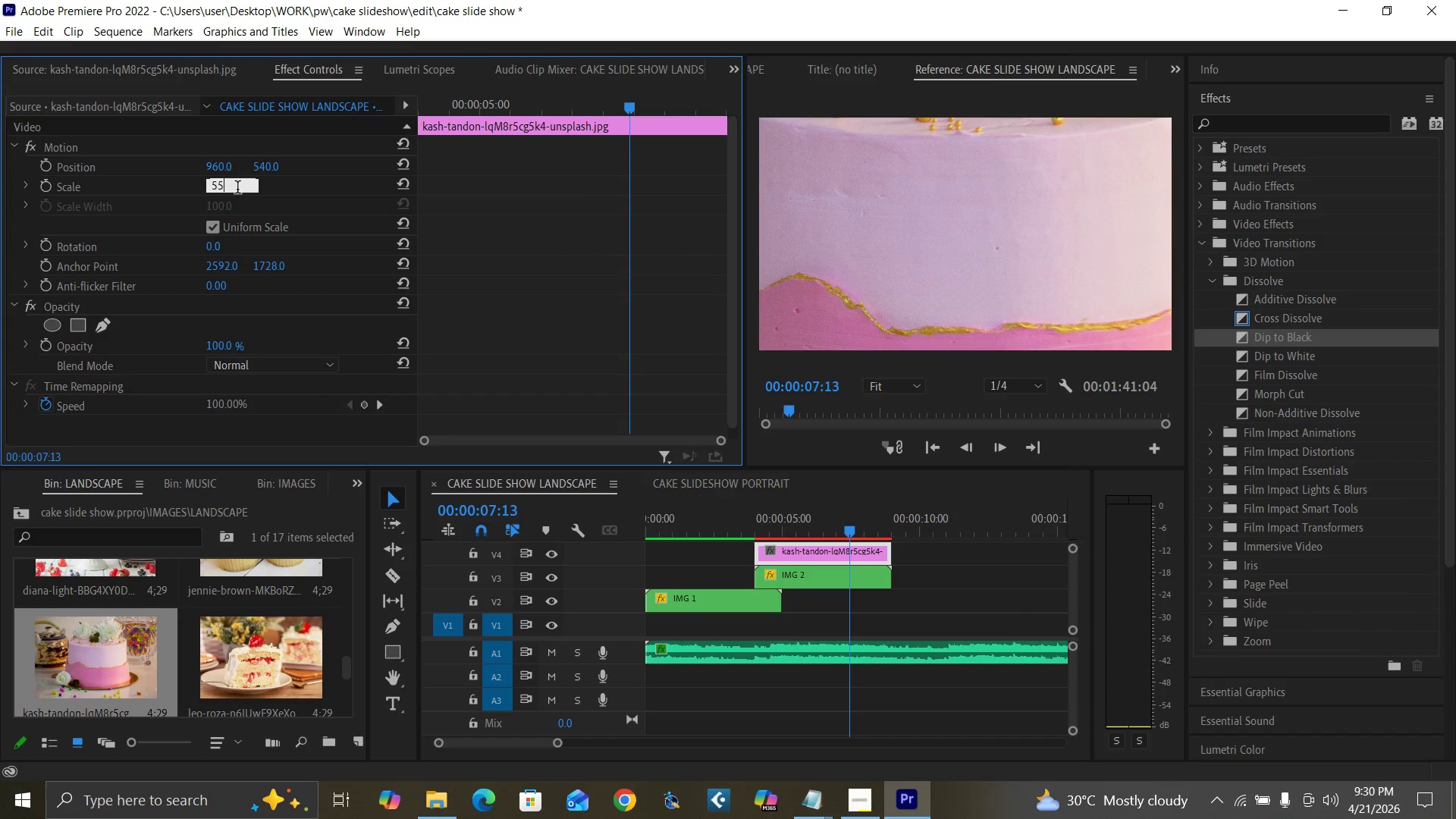 
key(Enter)
 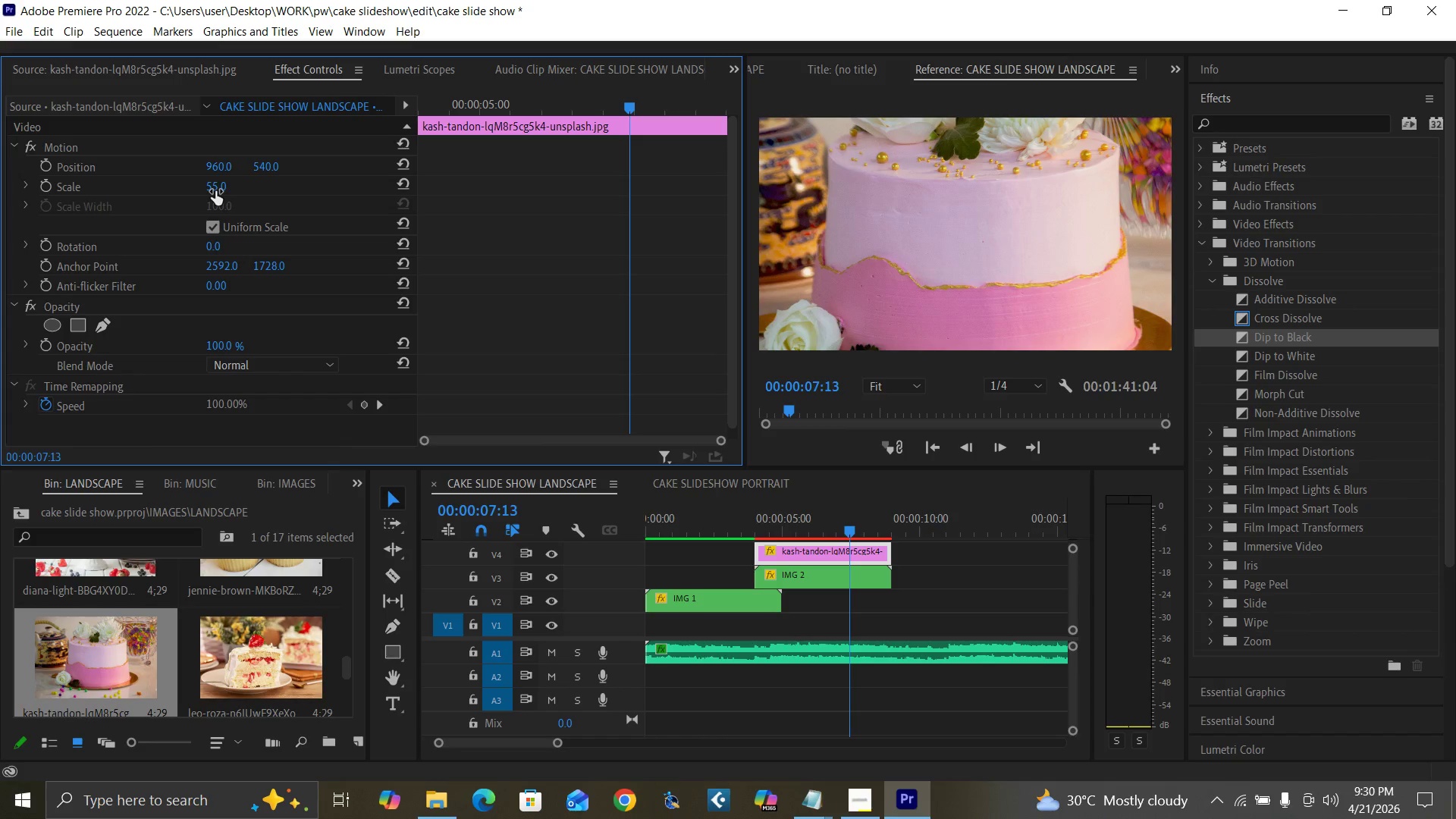 
left_click([215, 191])
 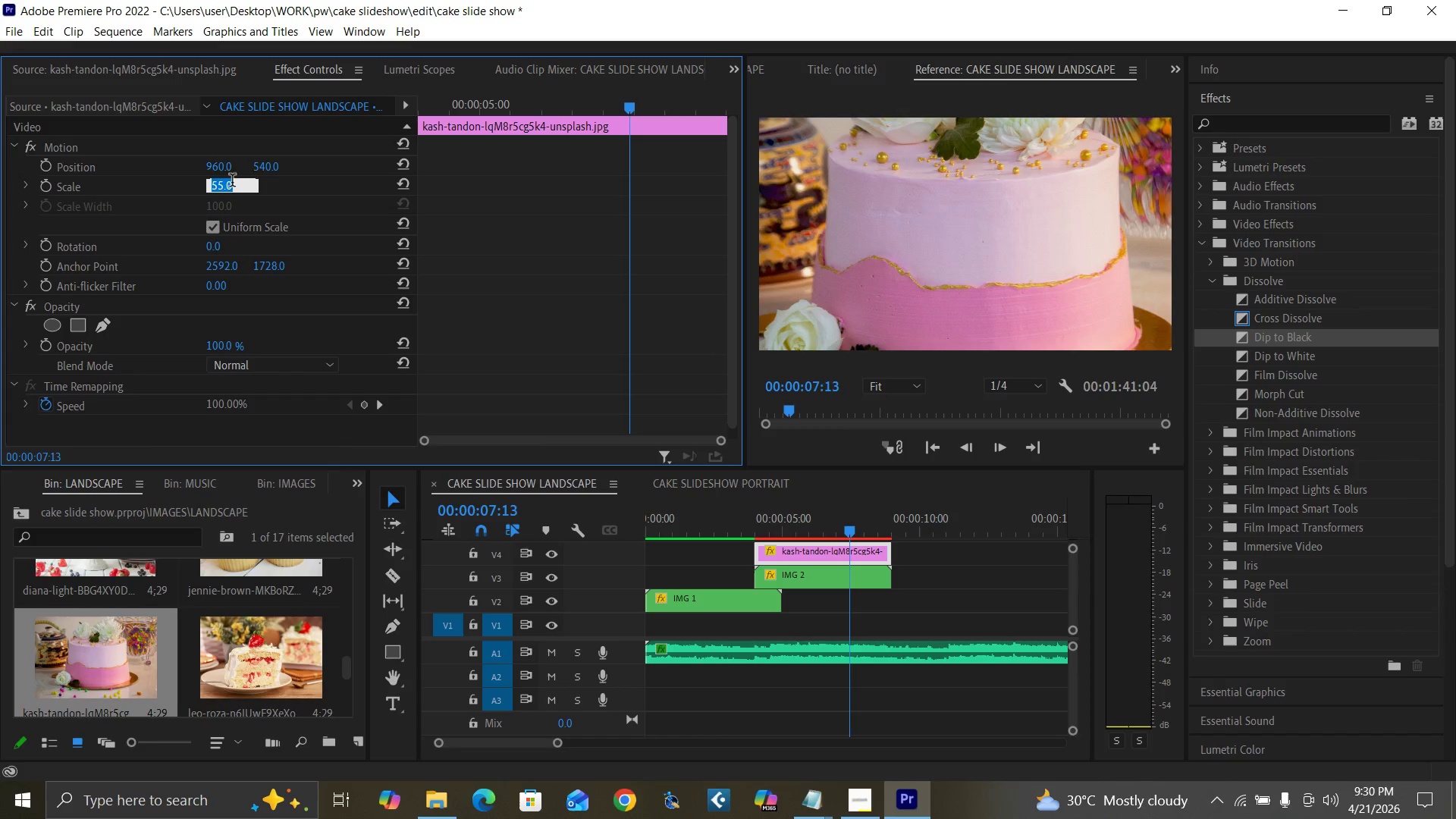 
key(4)
 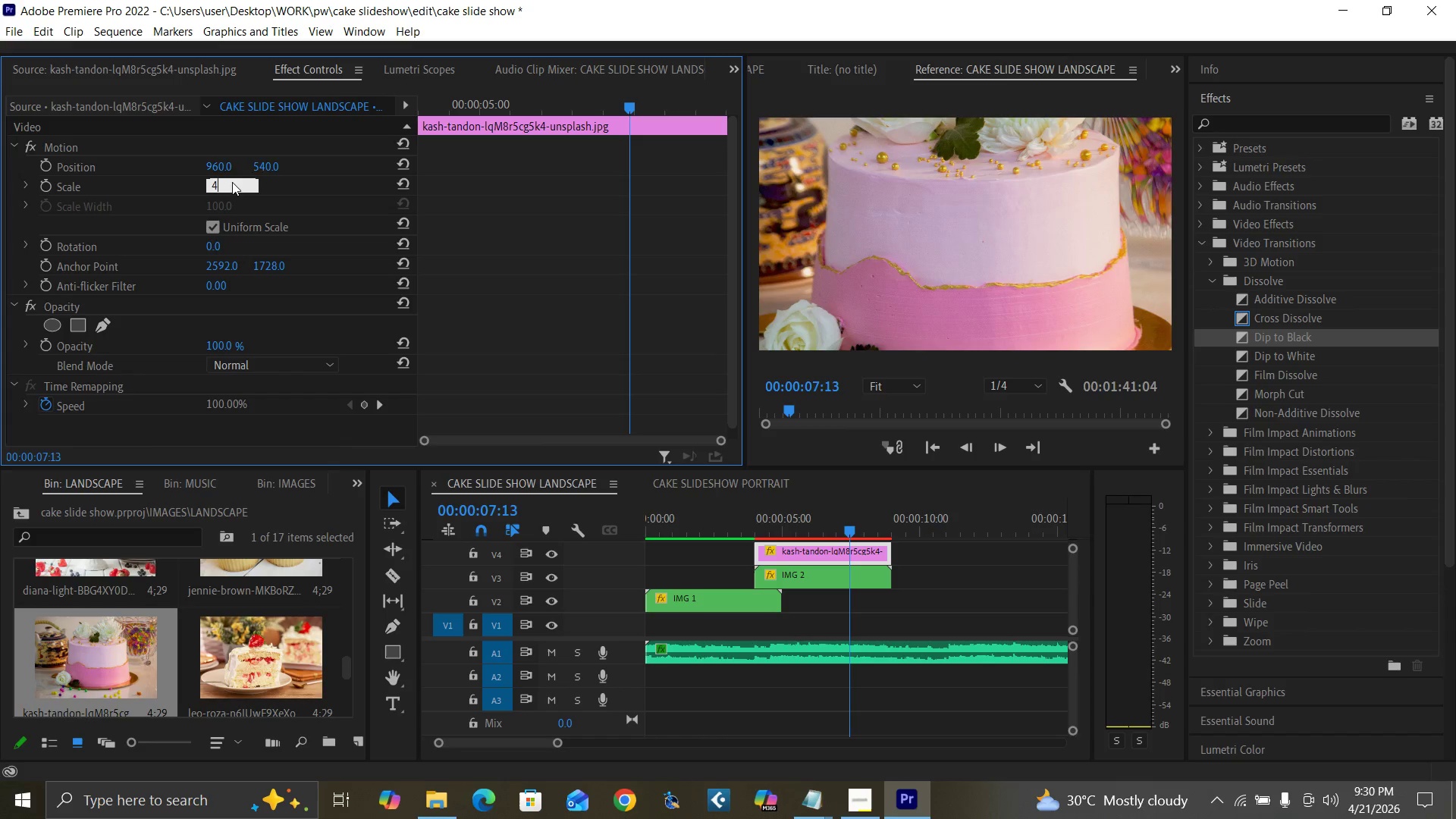 
key(0)
 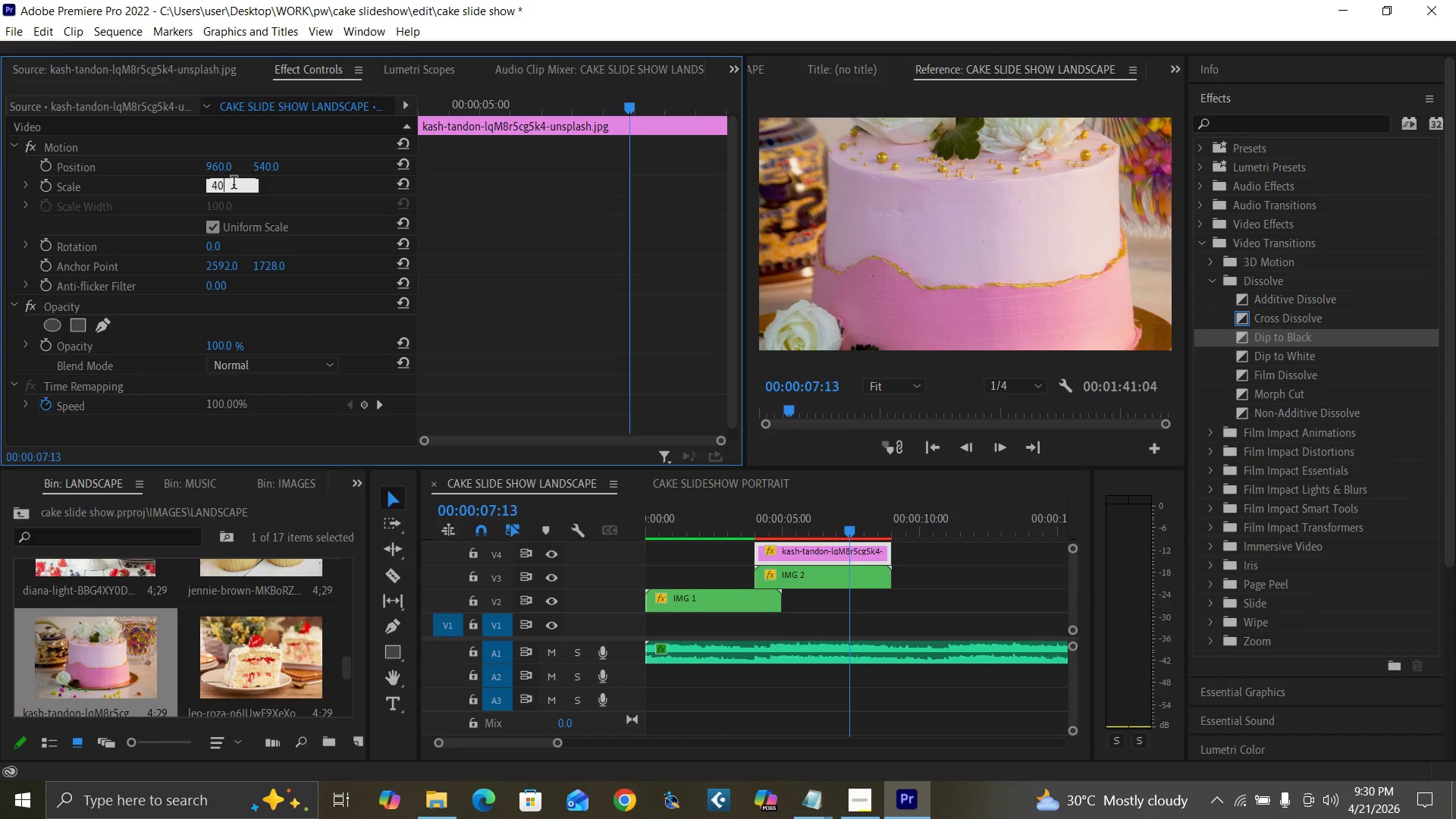 
key(Enter)
 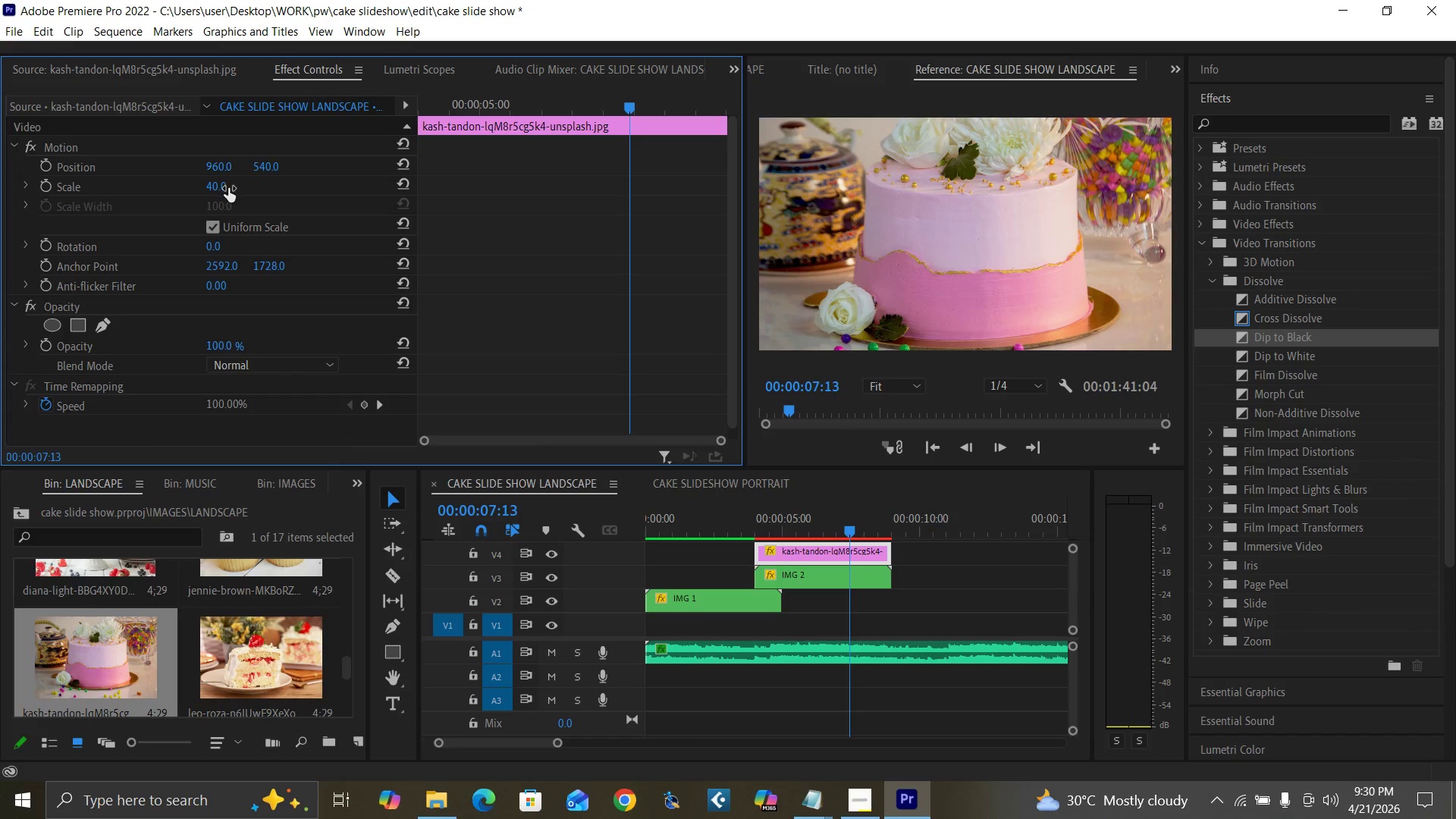 
left_click([220, 186])
 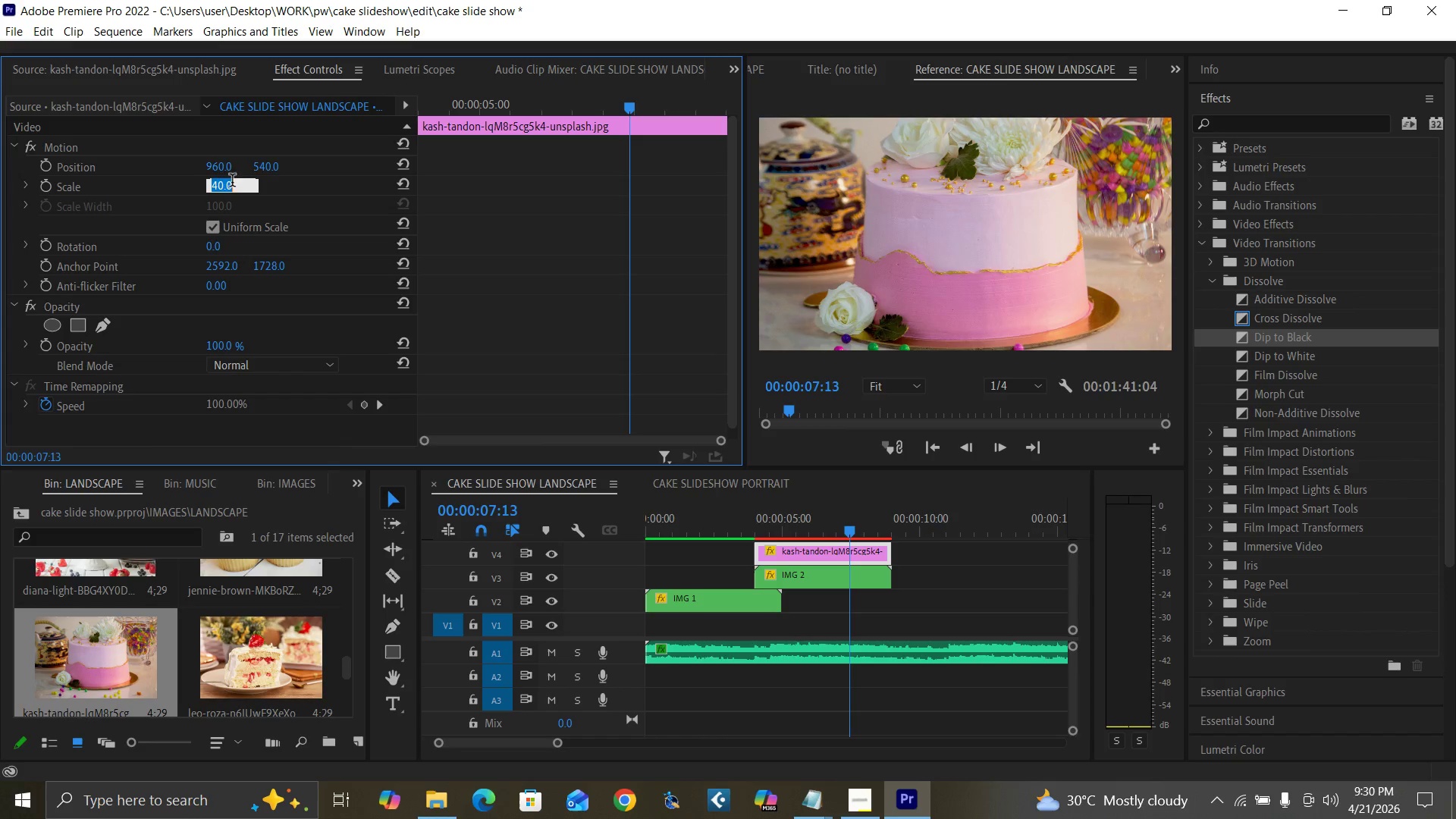 
type(30)
 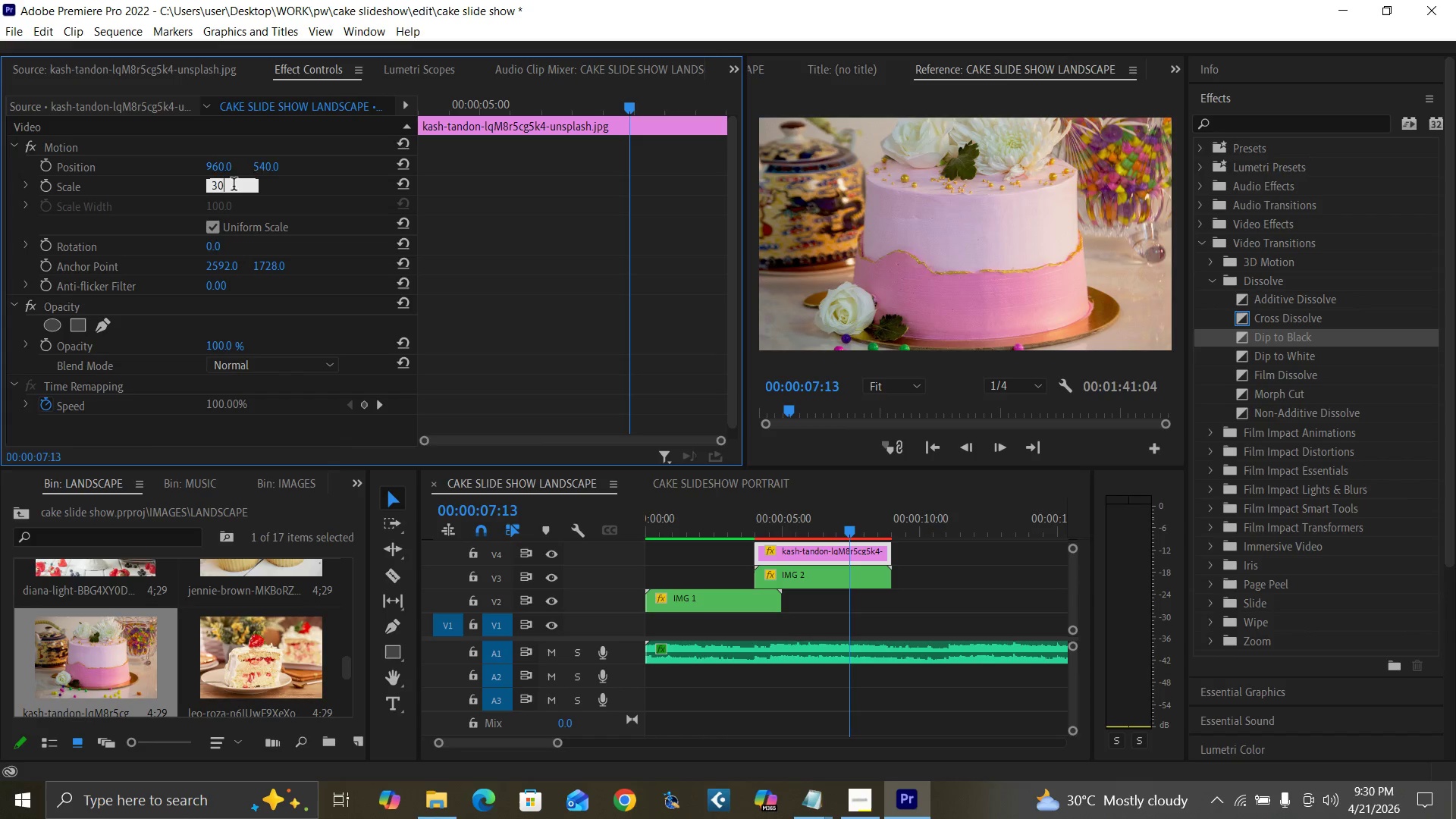 
key(Enter)
 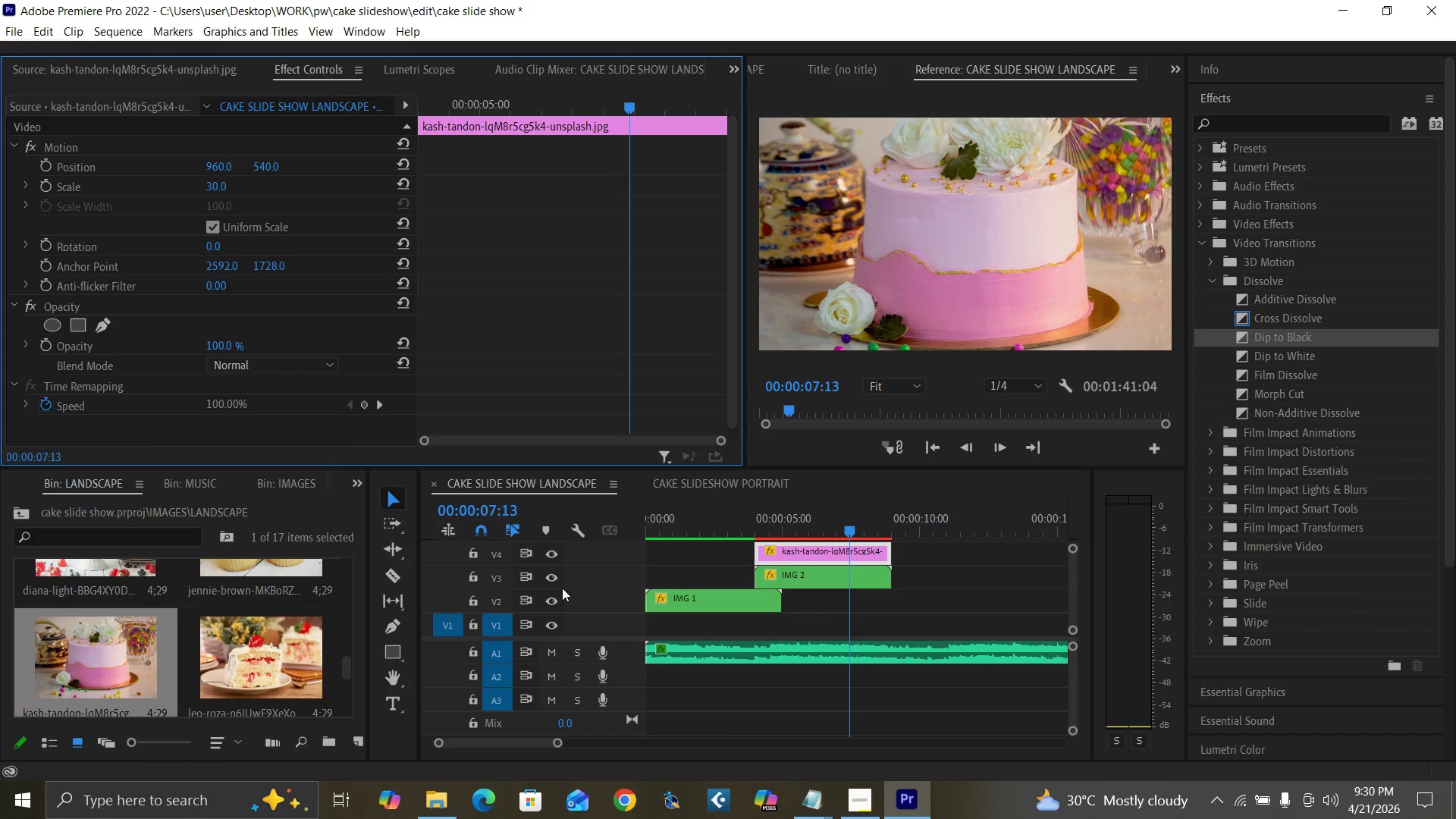 
left_click([543, 565])
 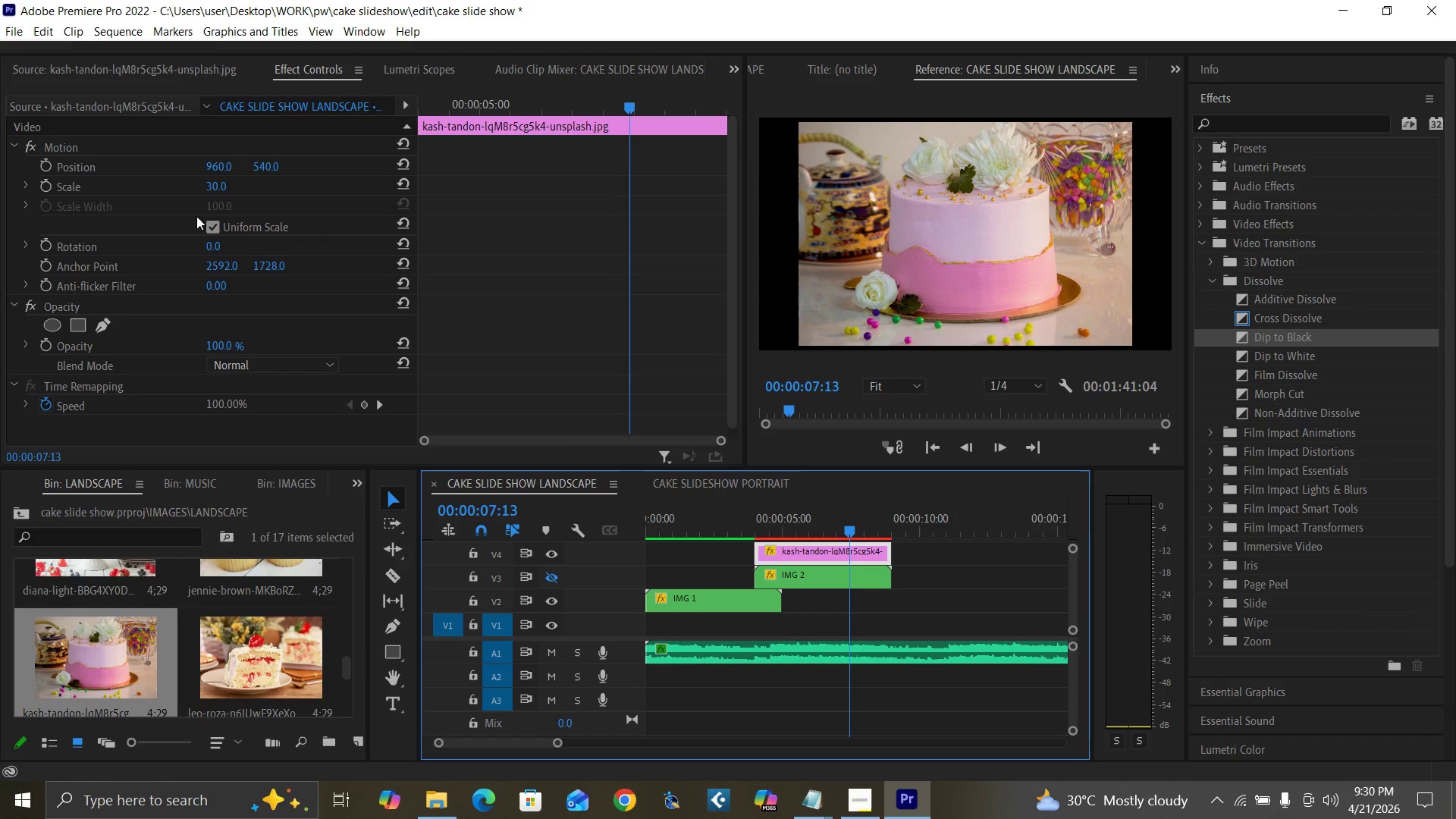 
left_click([215, 187])
 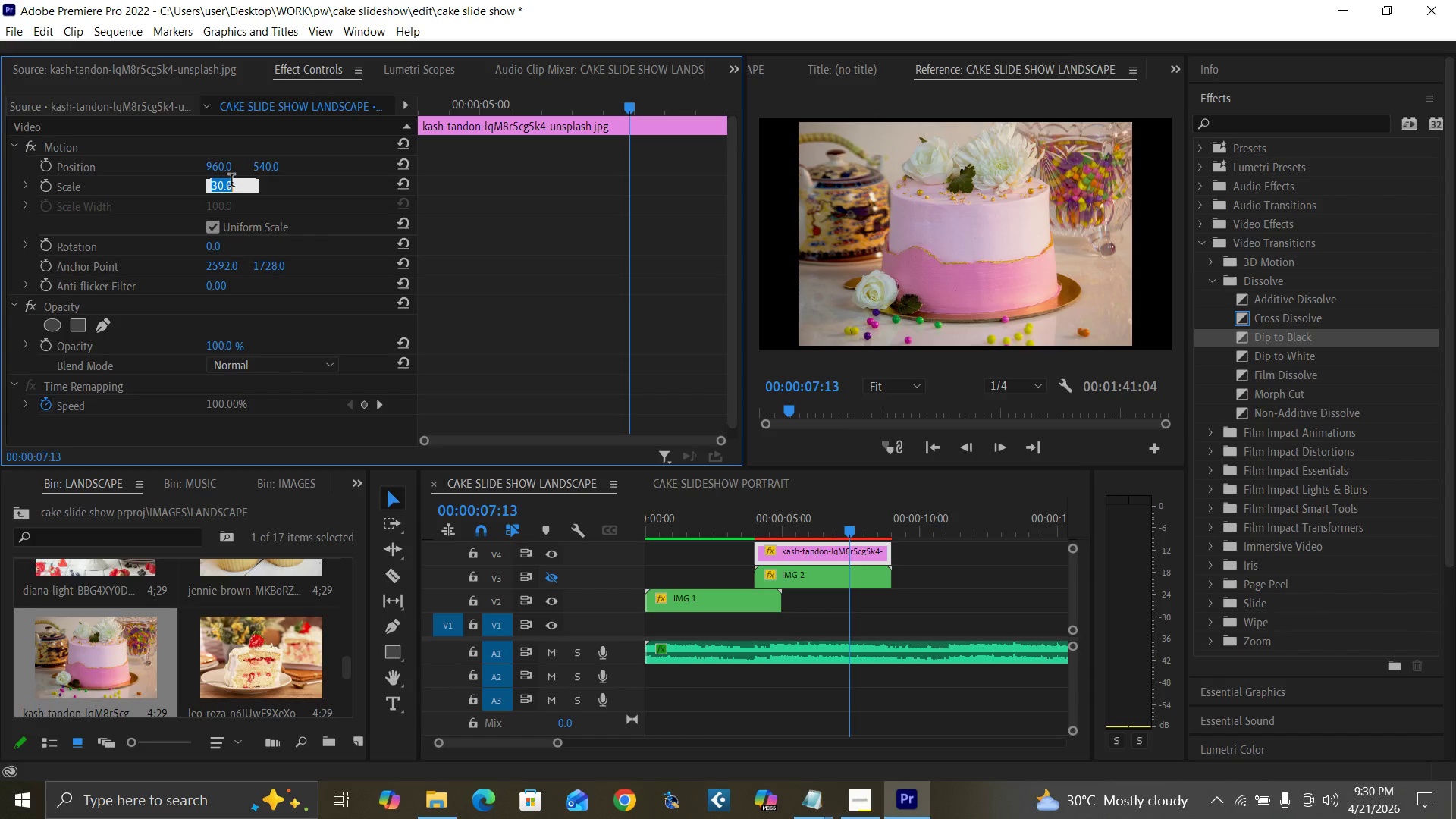 
type(40)
 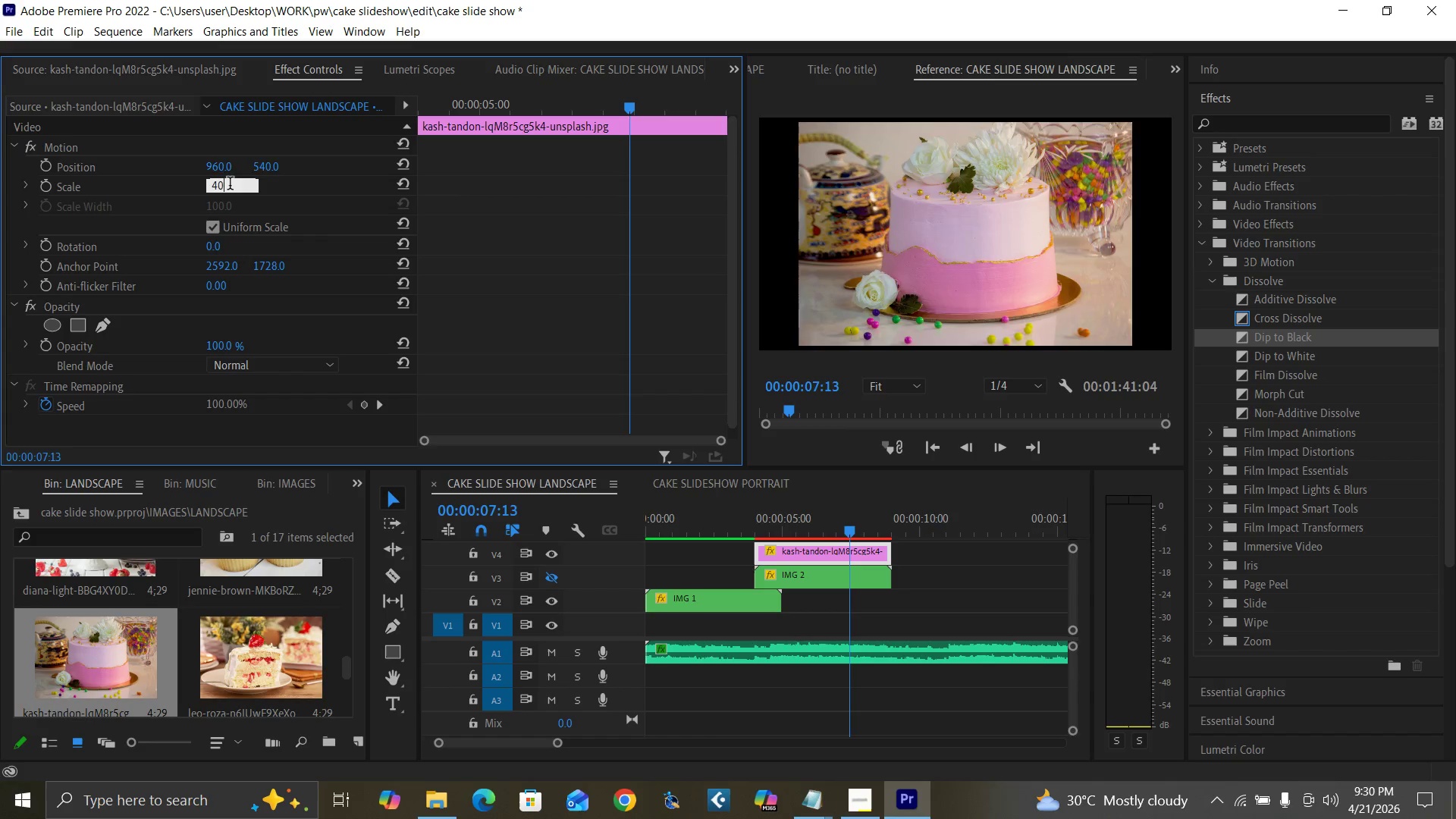 
key(Enter)
 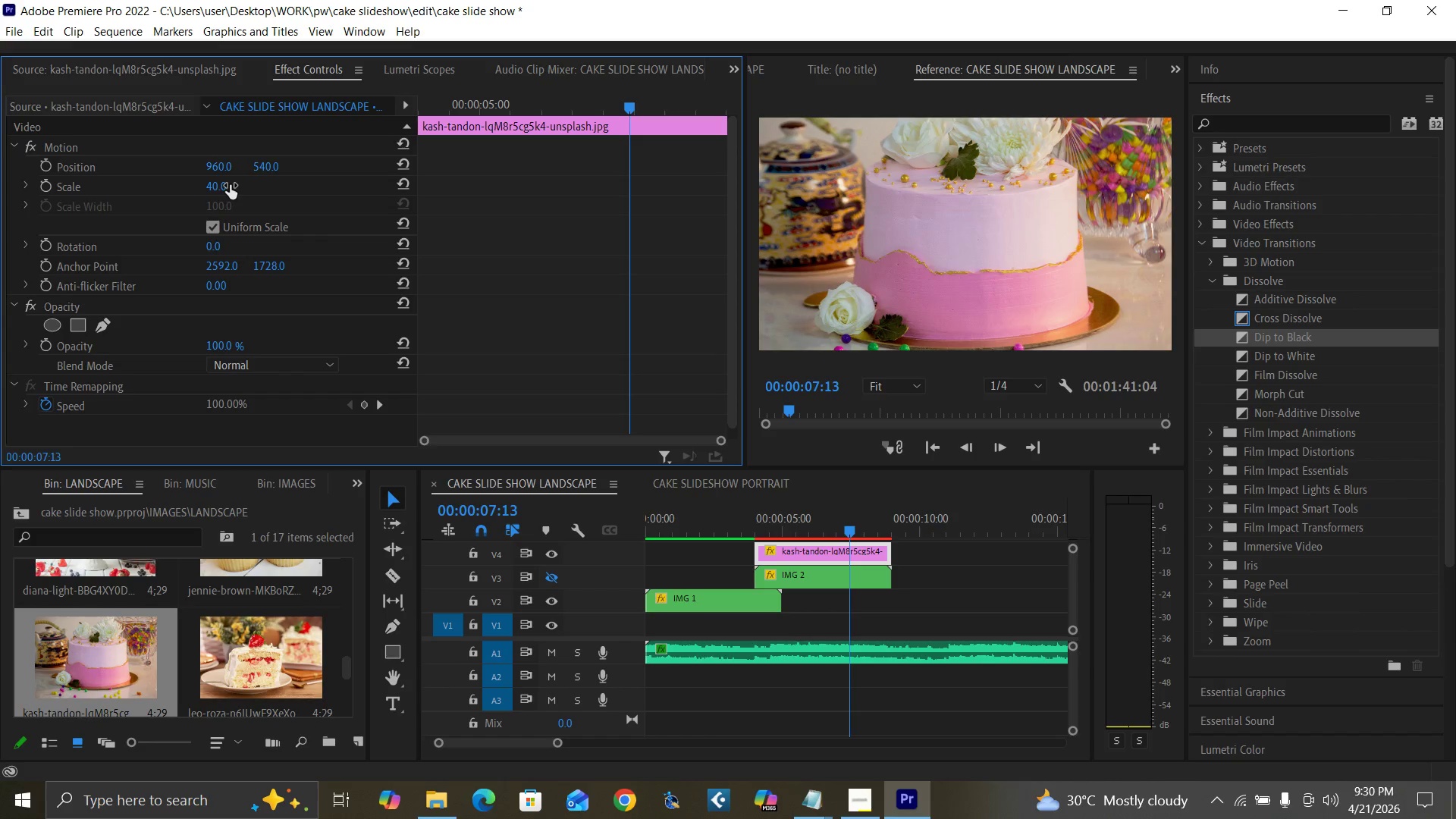 
left_click([212, 190])
 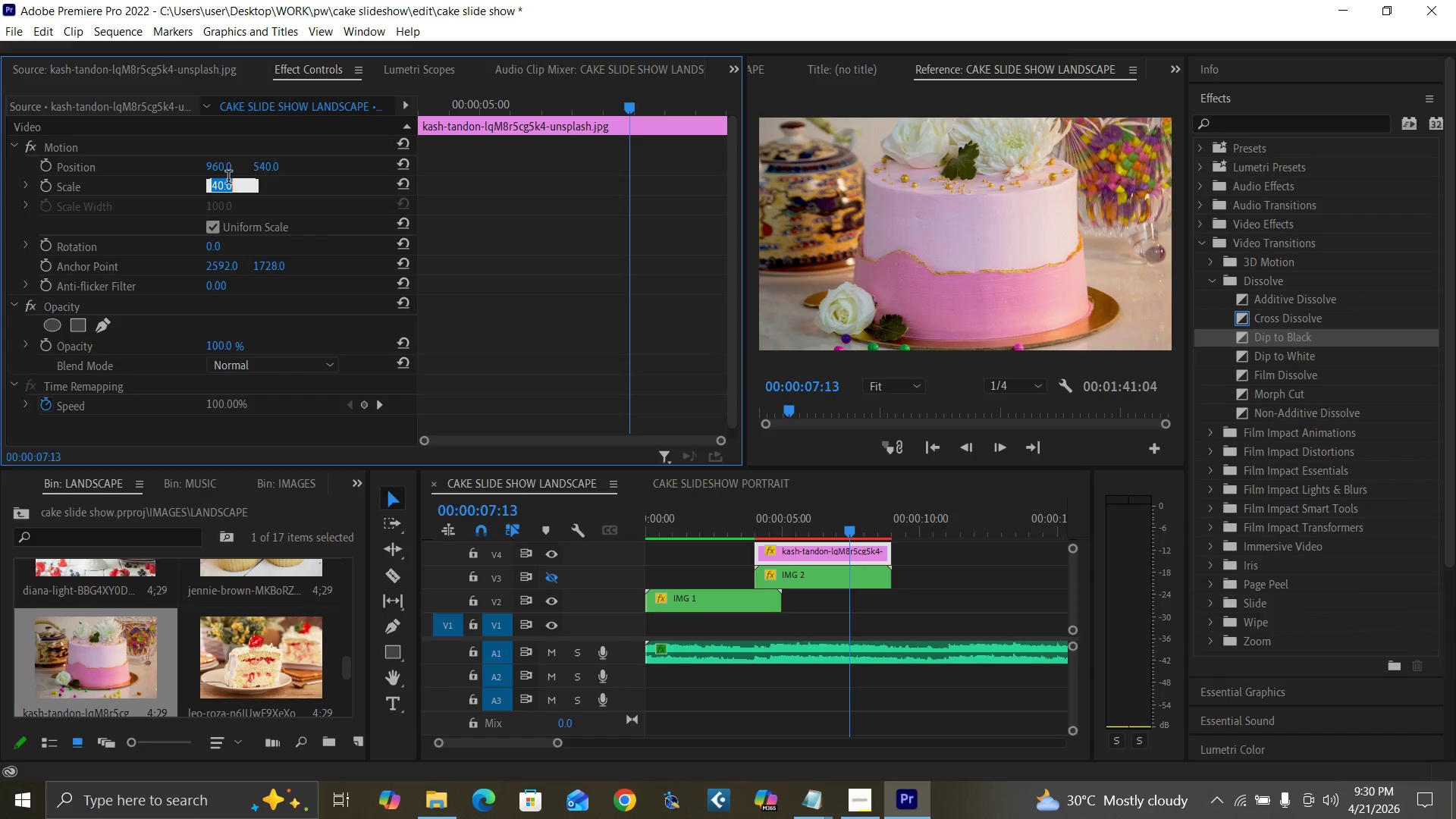 
type(35)
 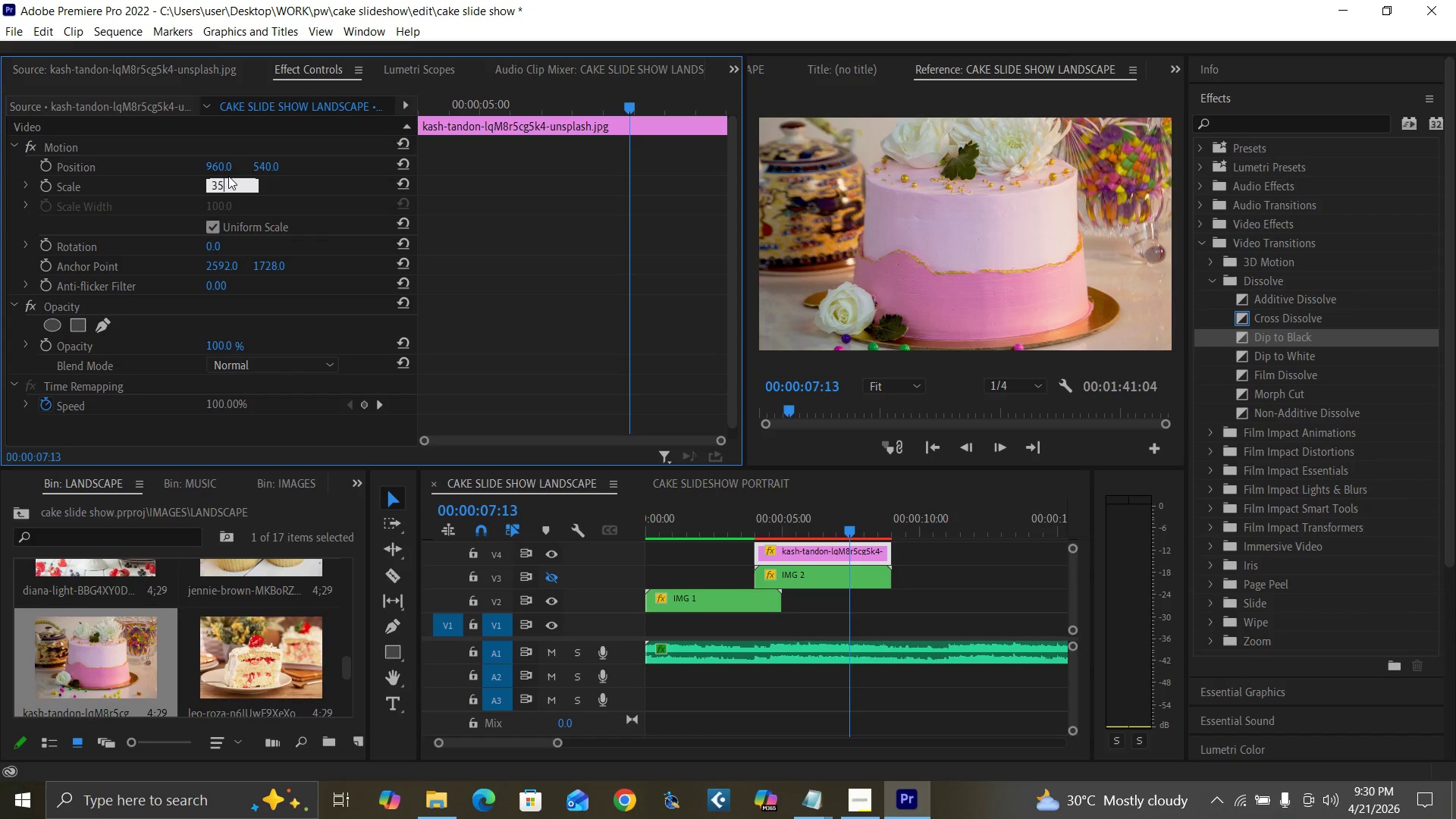 
key(Enter)
 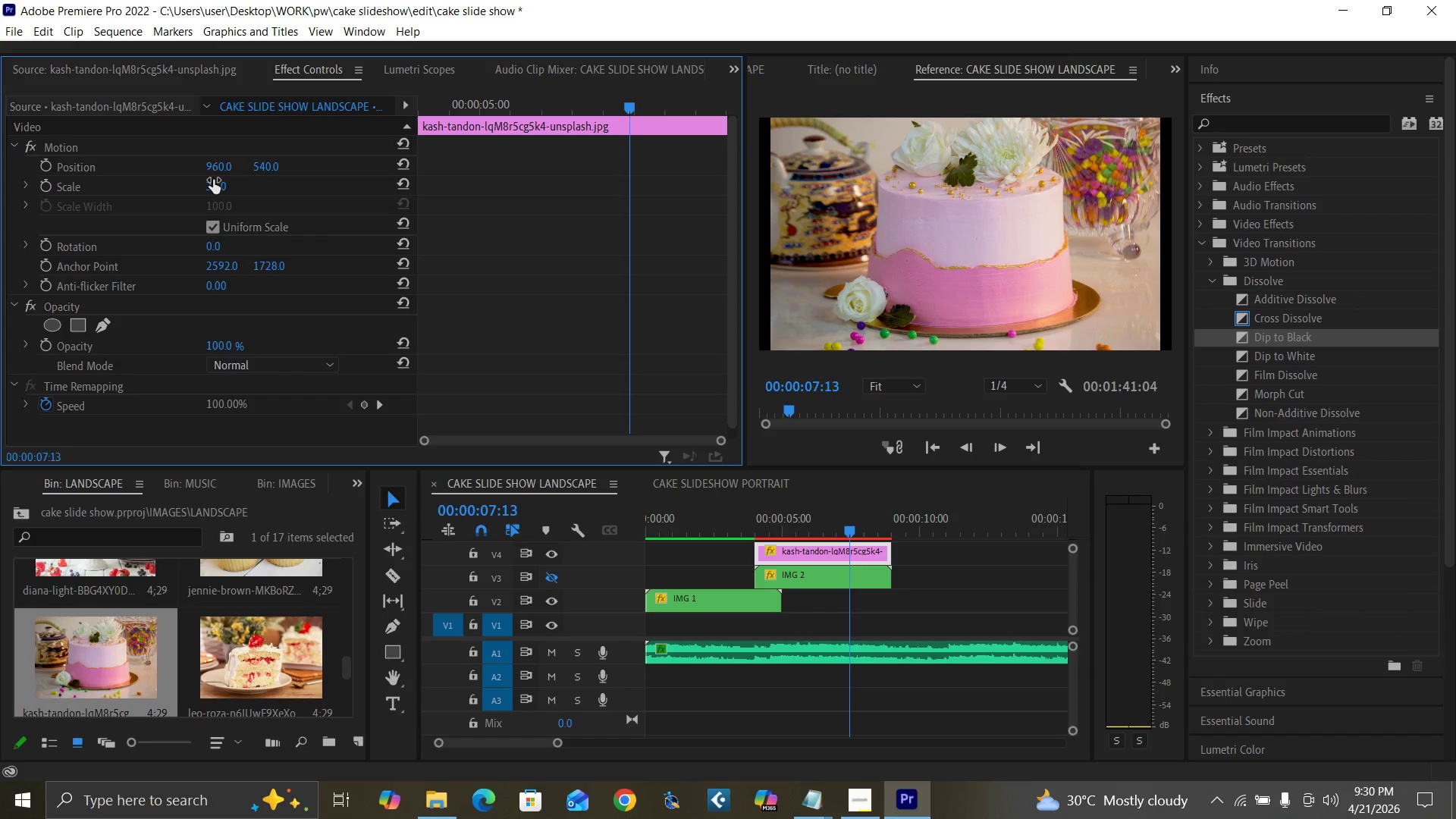 
left_click([213, 180])
 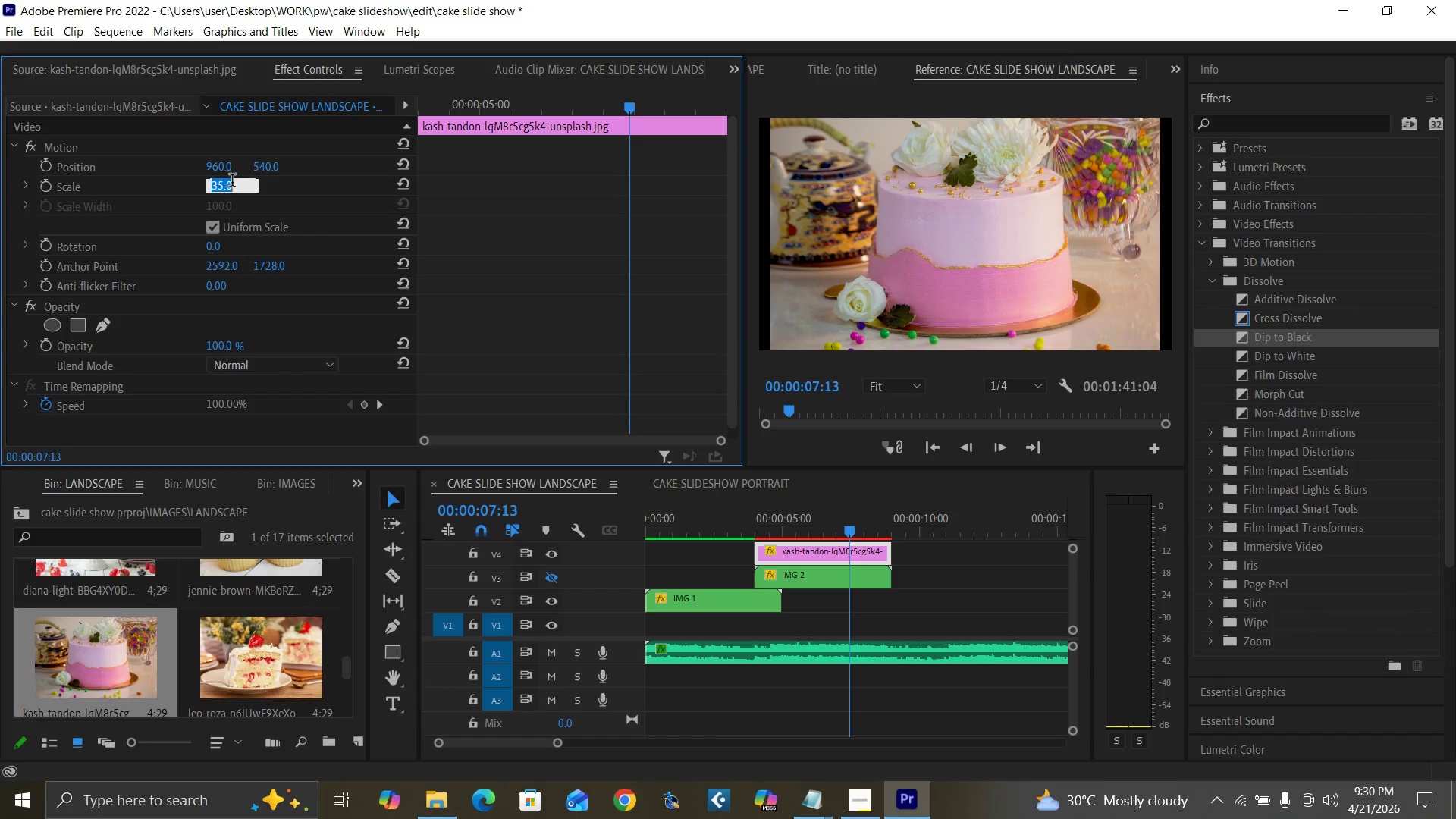 
type(40)
 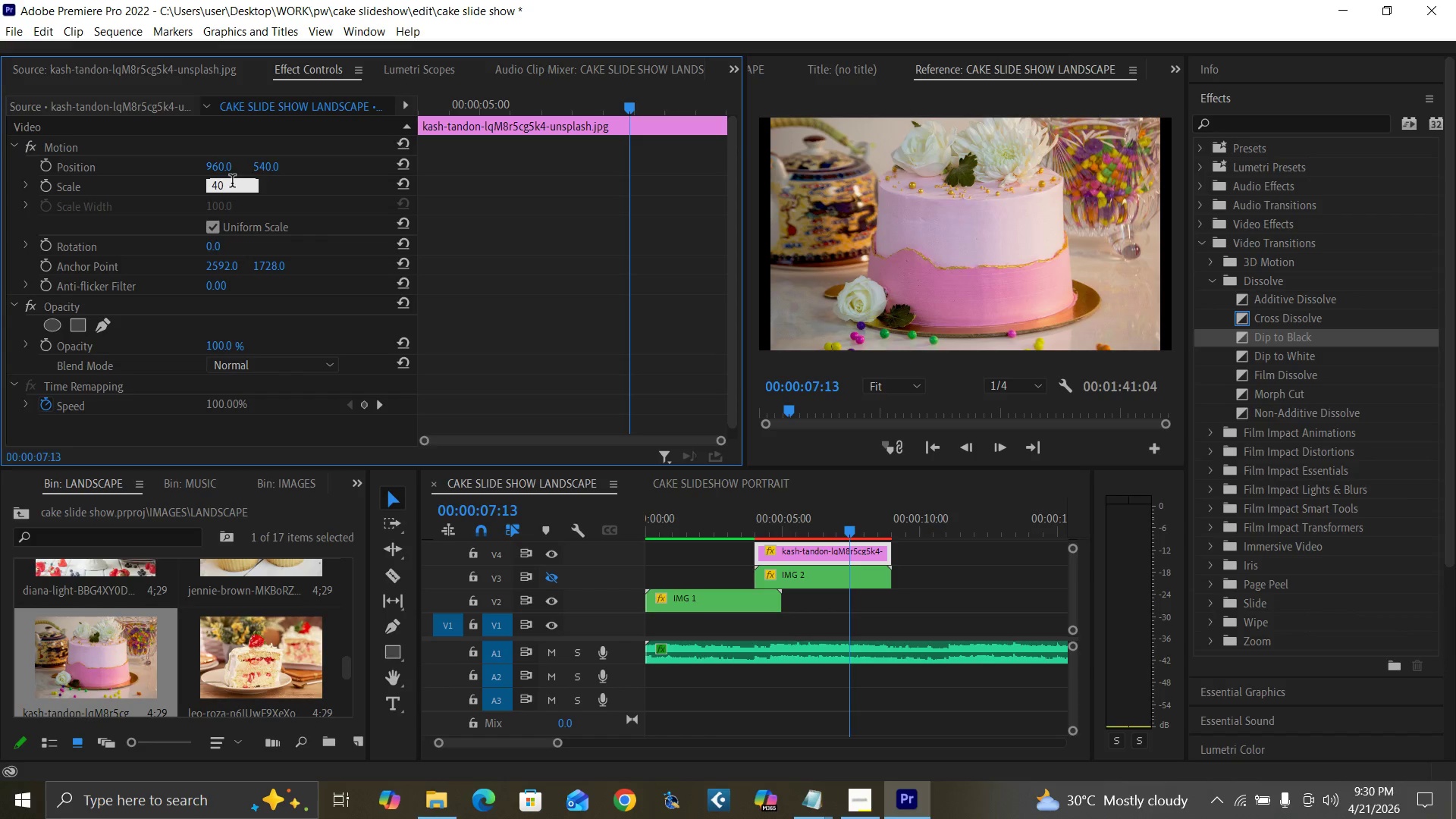 
key(Enter)
 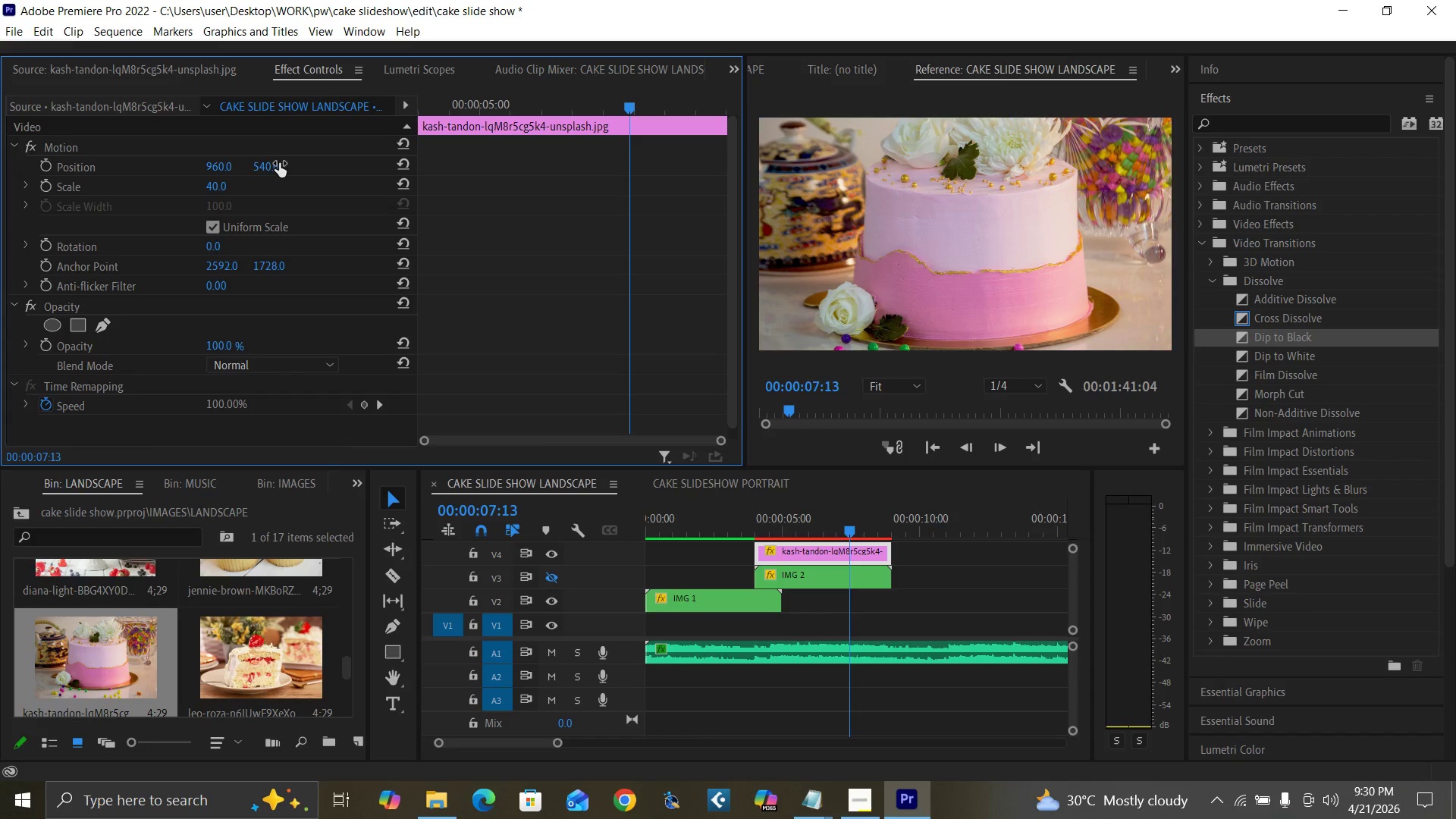 
left_click([267, 164])
 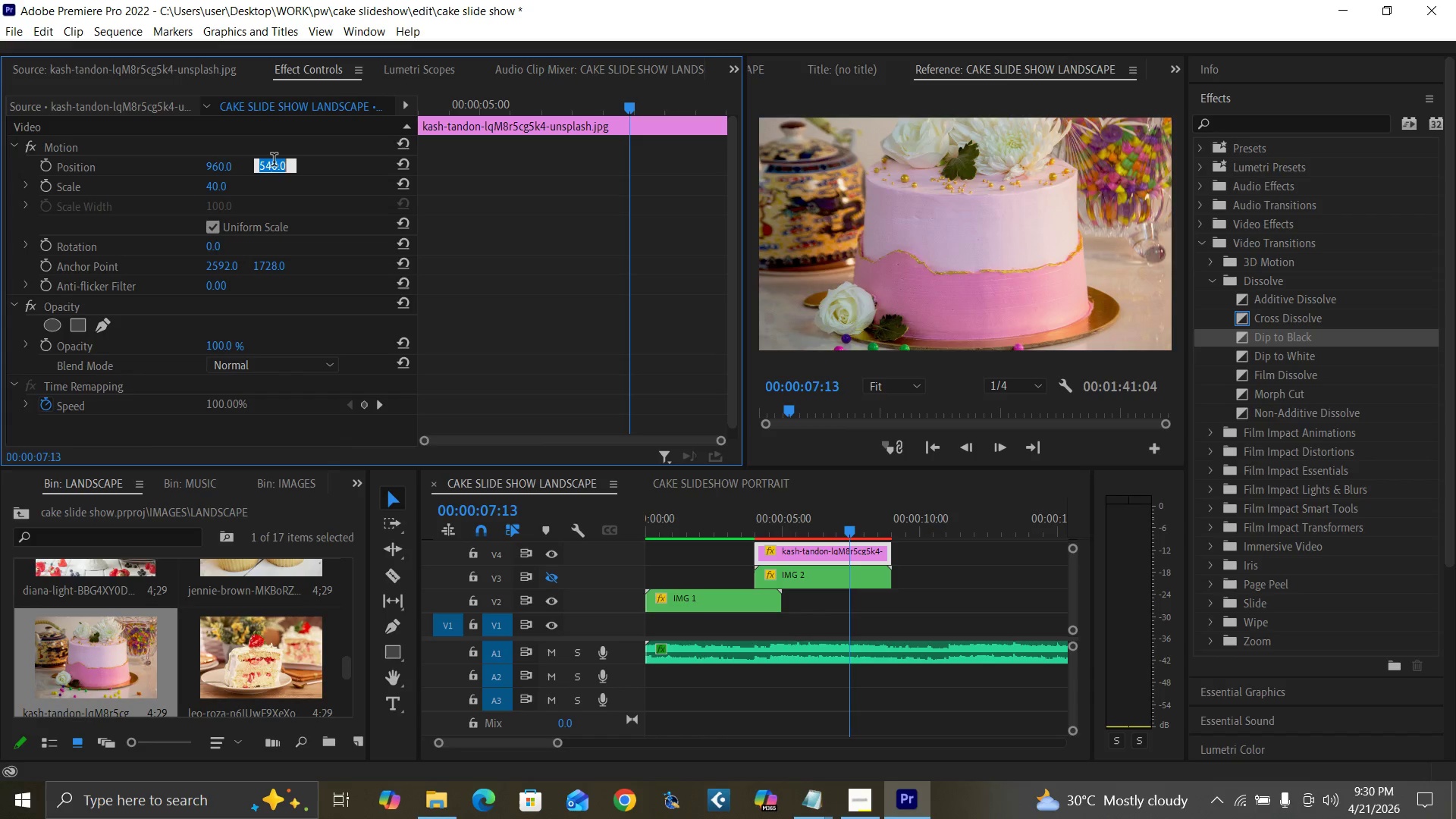 
type(630)
 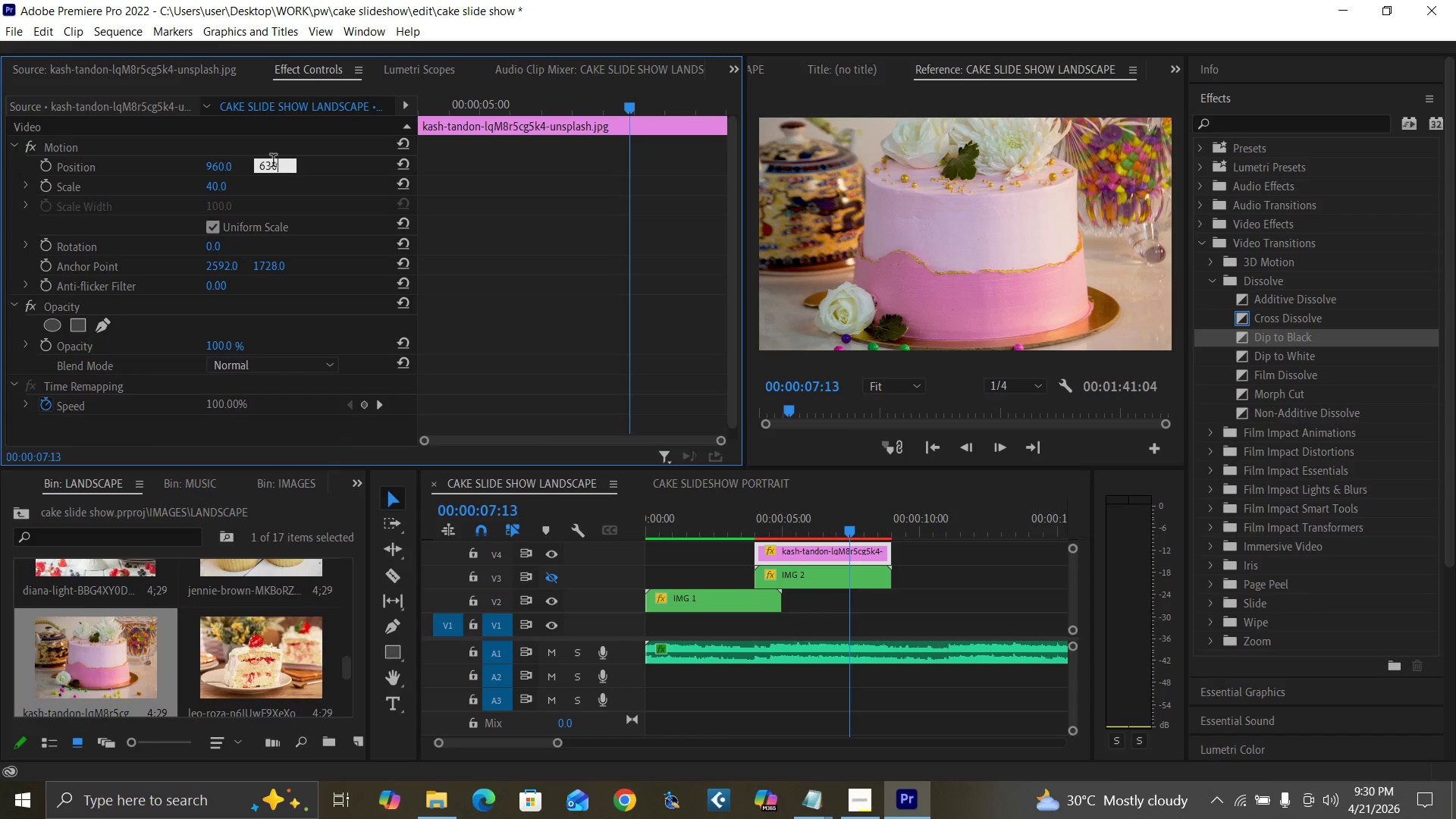 
key(Enter)
 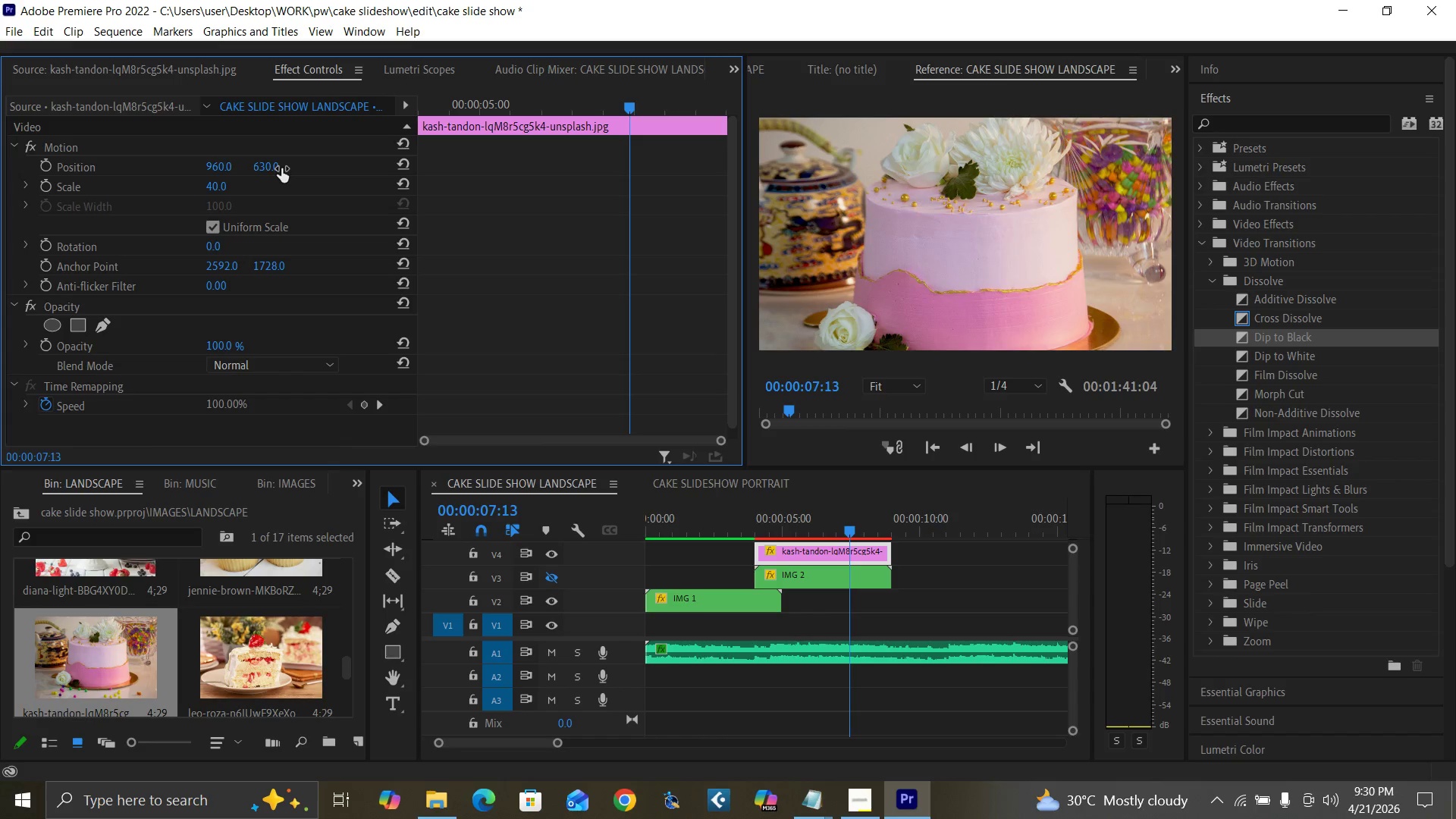 
wait(5.14)
 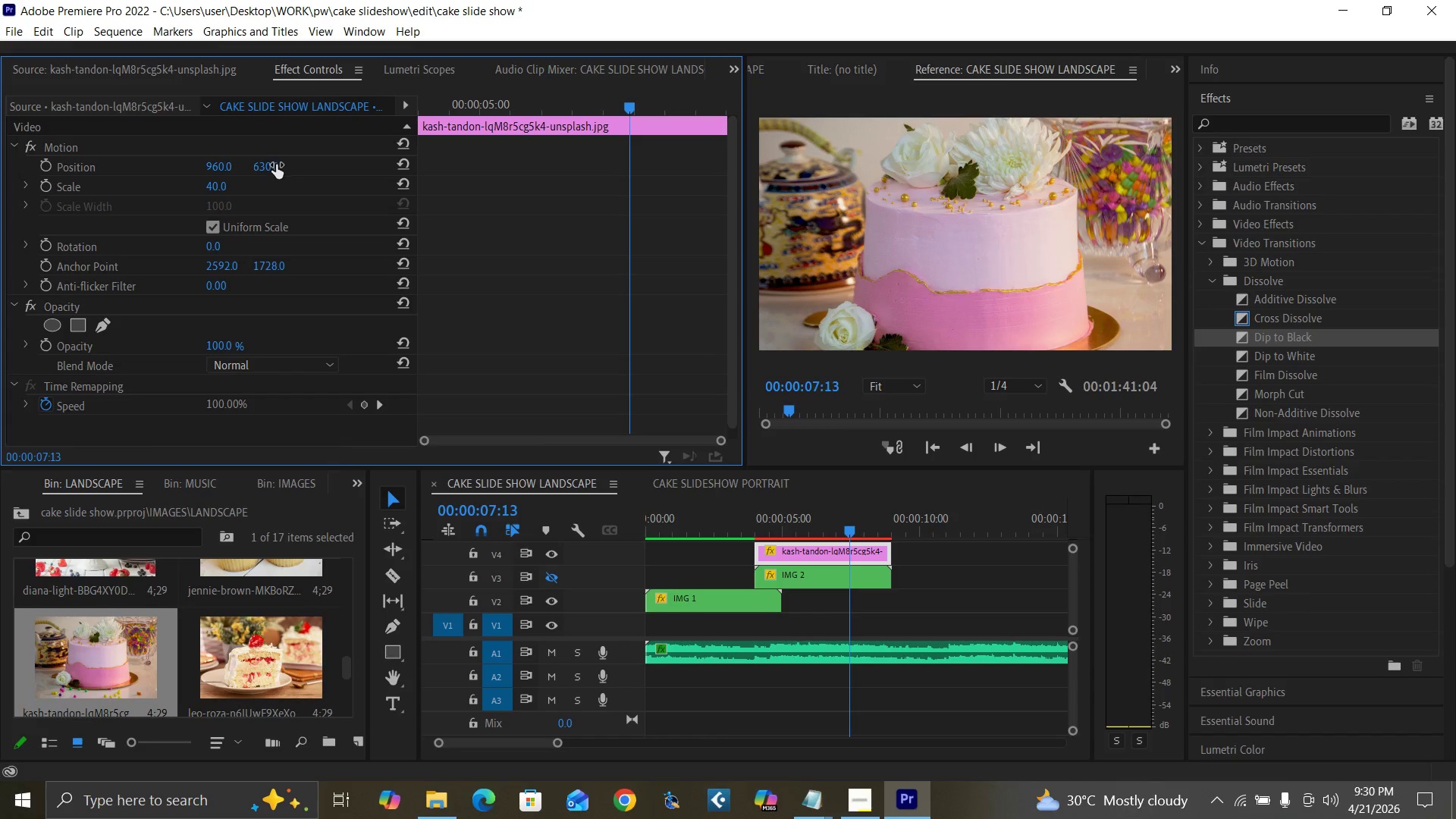 
key(Control+Backquote)
 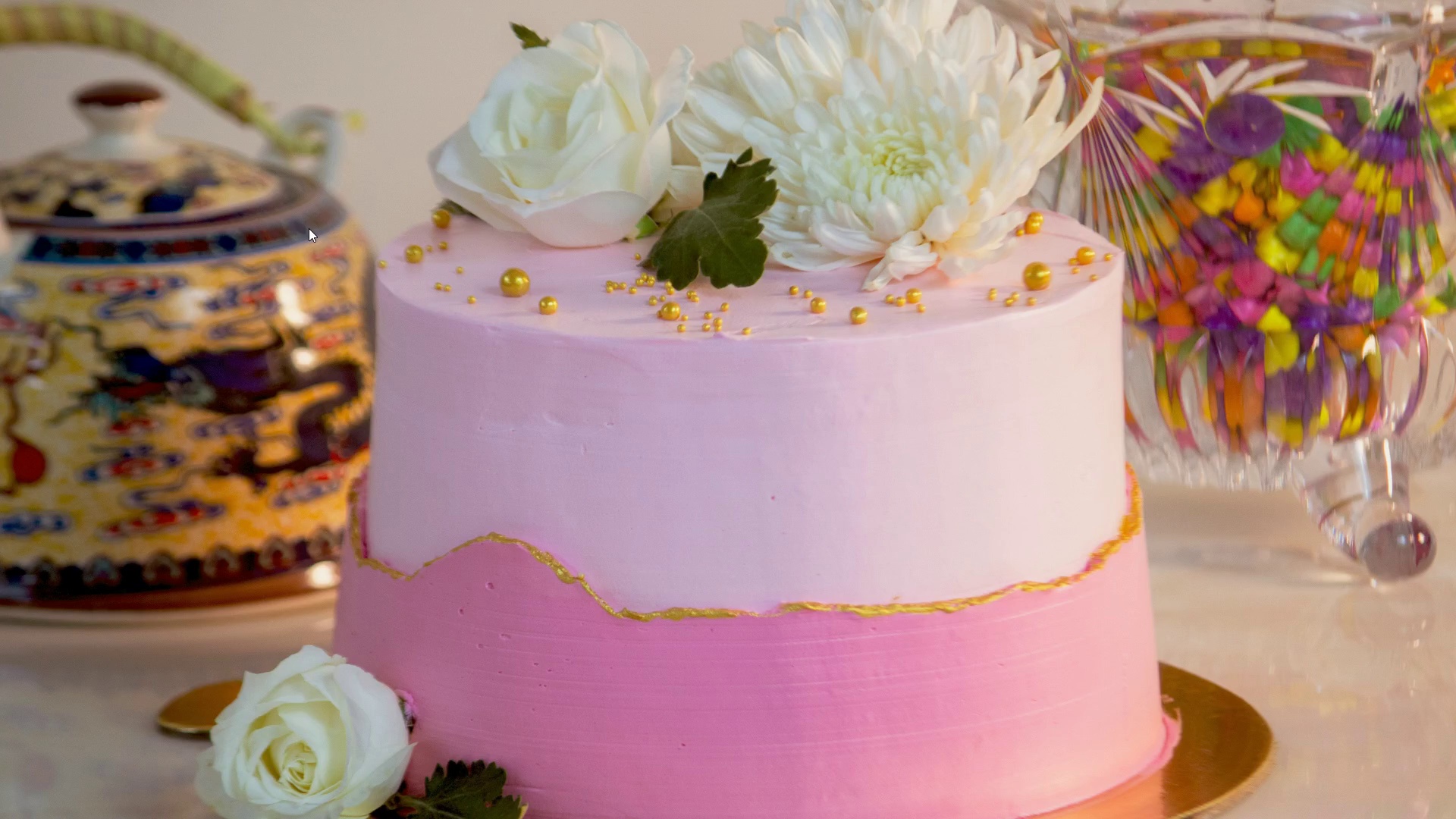 
key(Control+Backquote)
 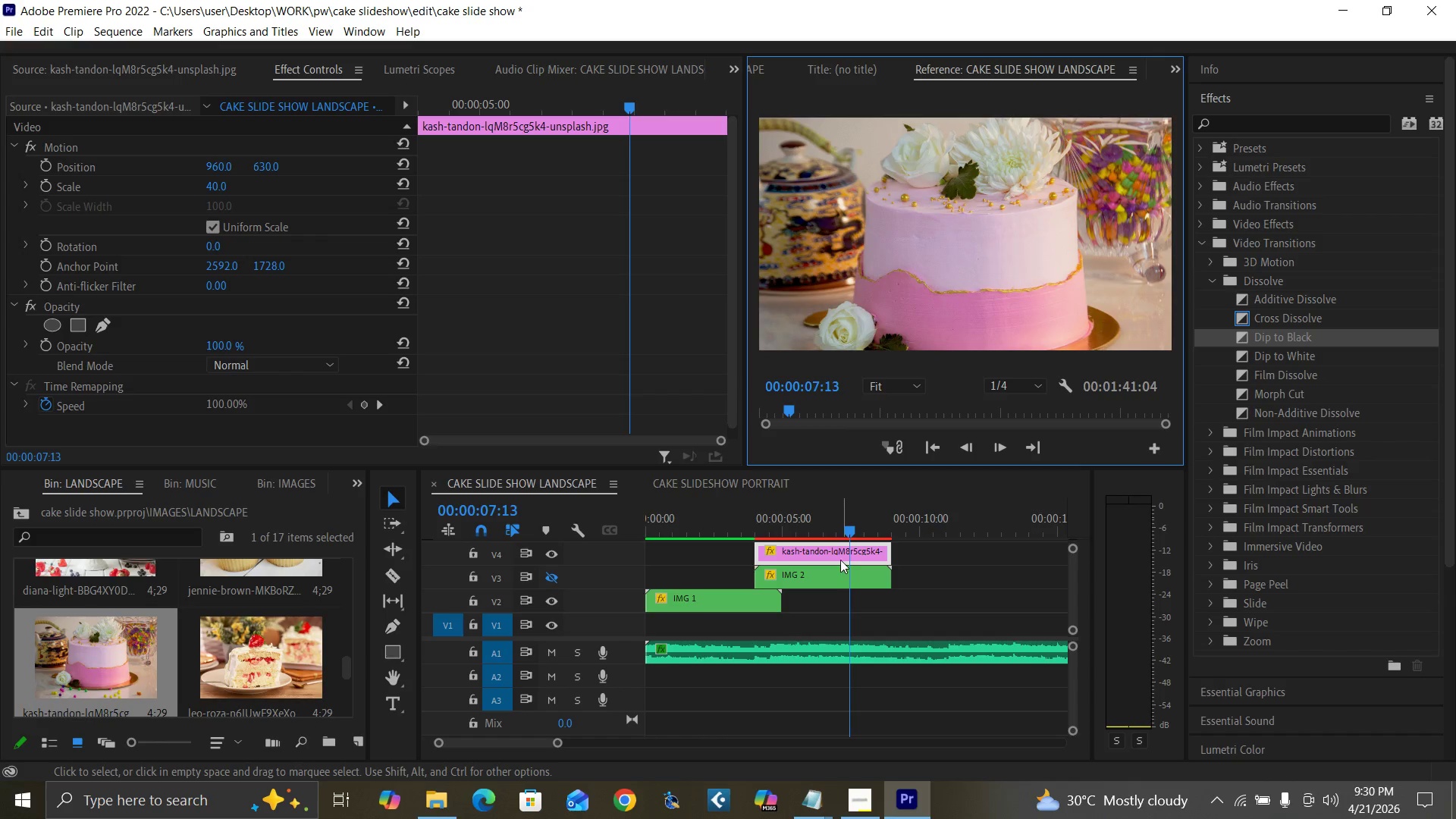 
key(Delete)
 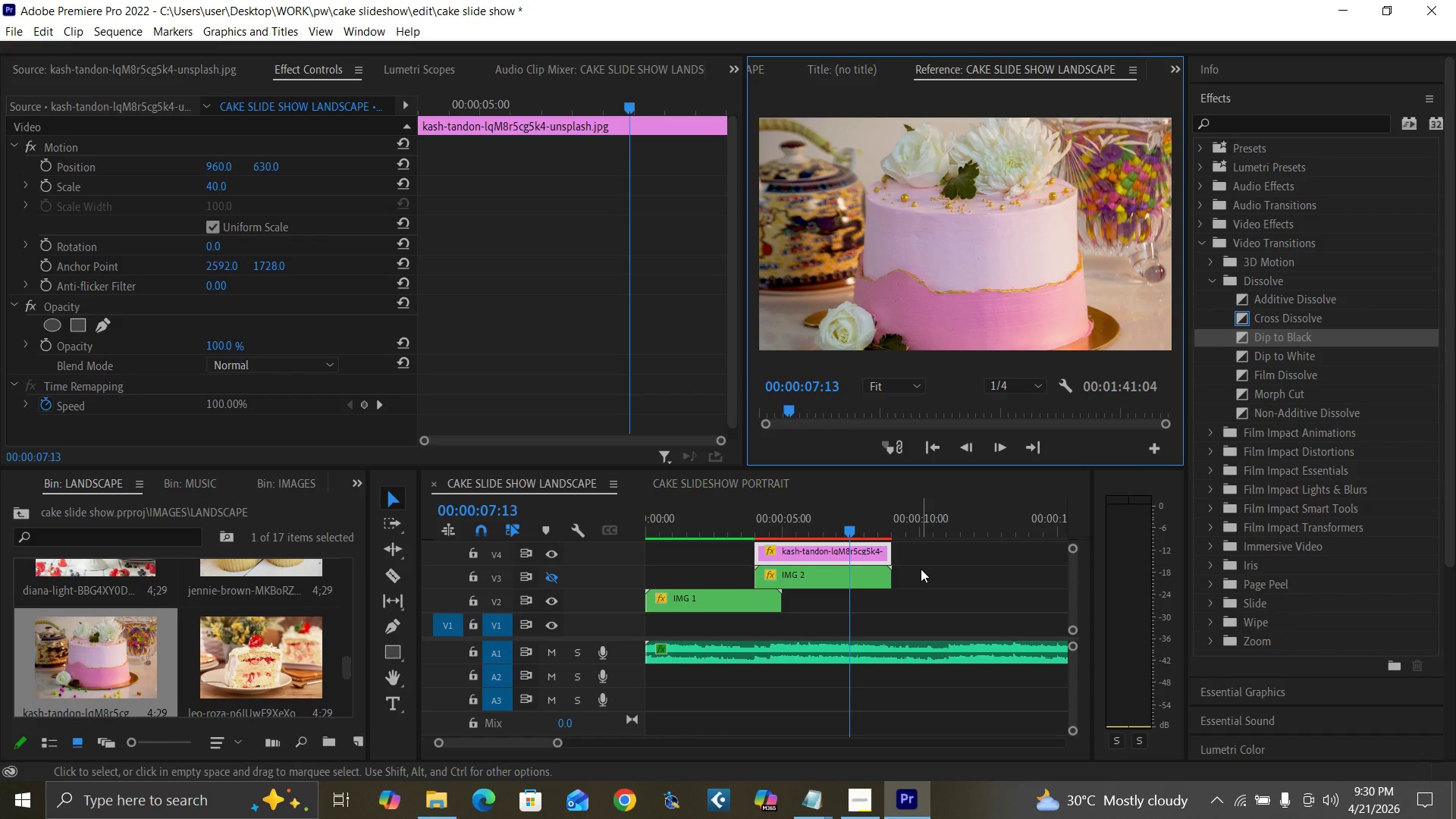 
double_click([871, 558])
 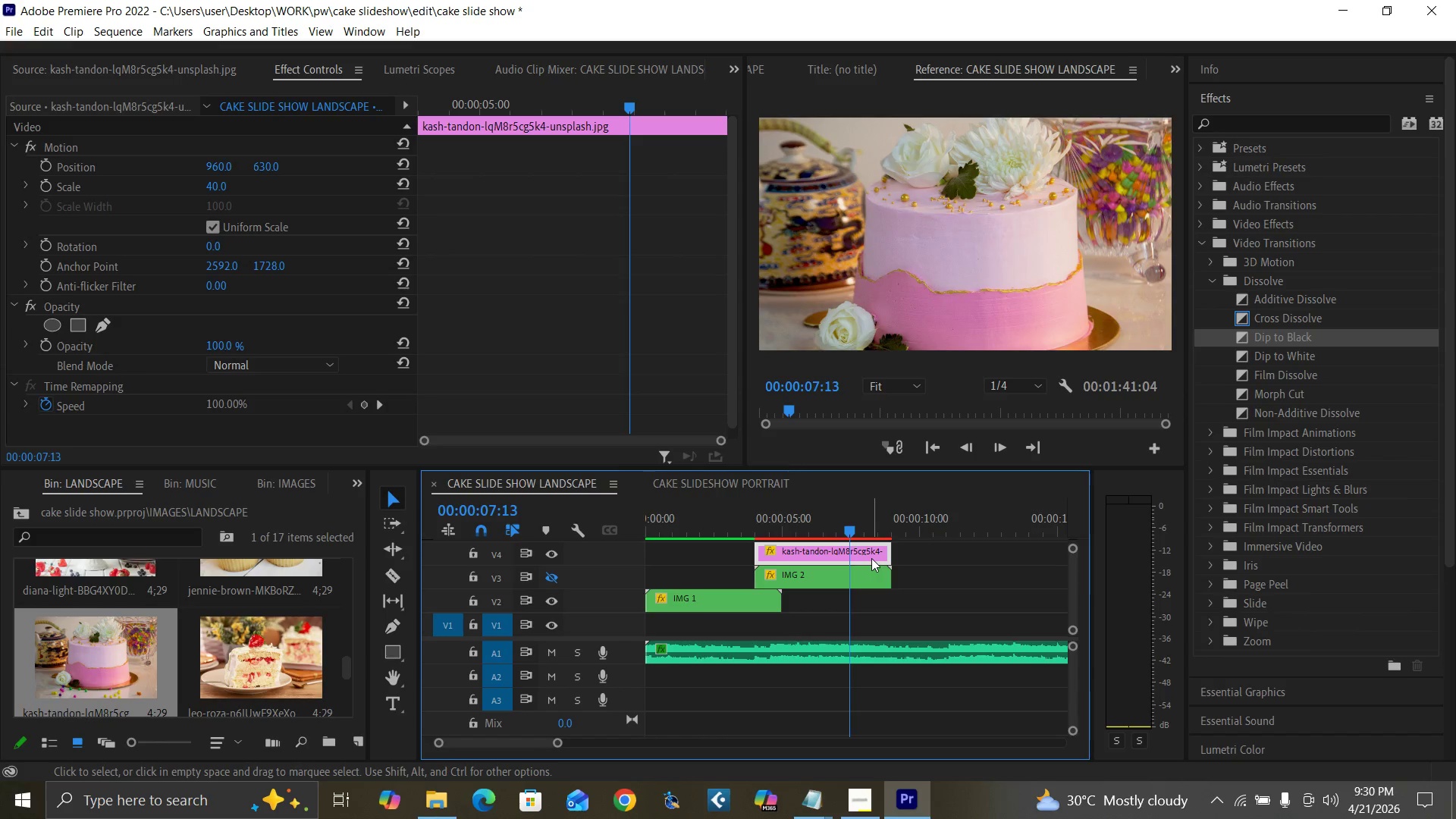 
key(Delete)
 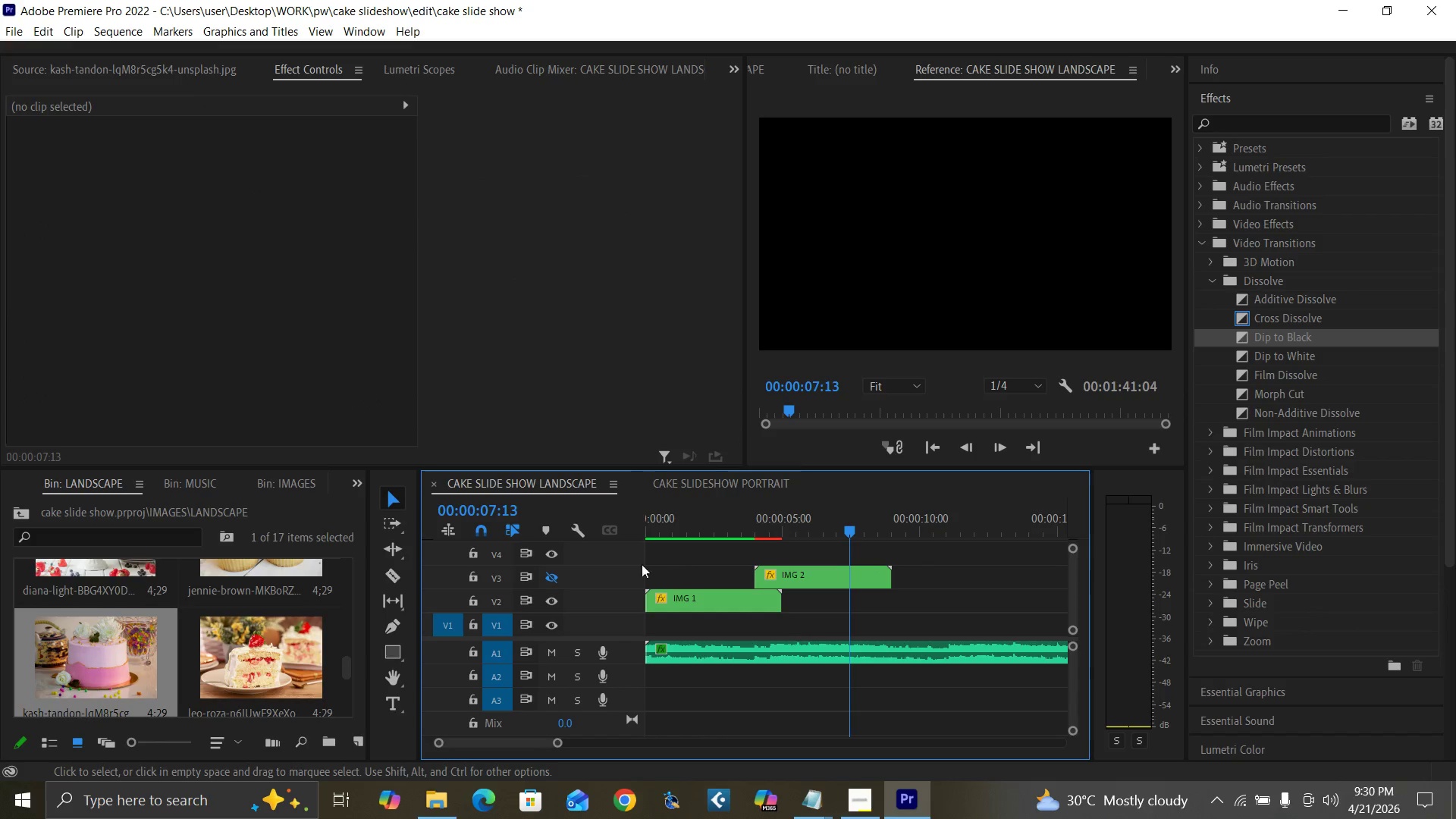 
left_click([548, 574])
 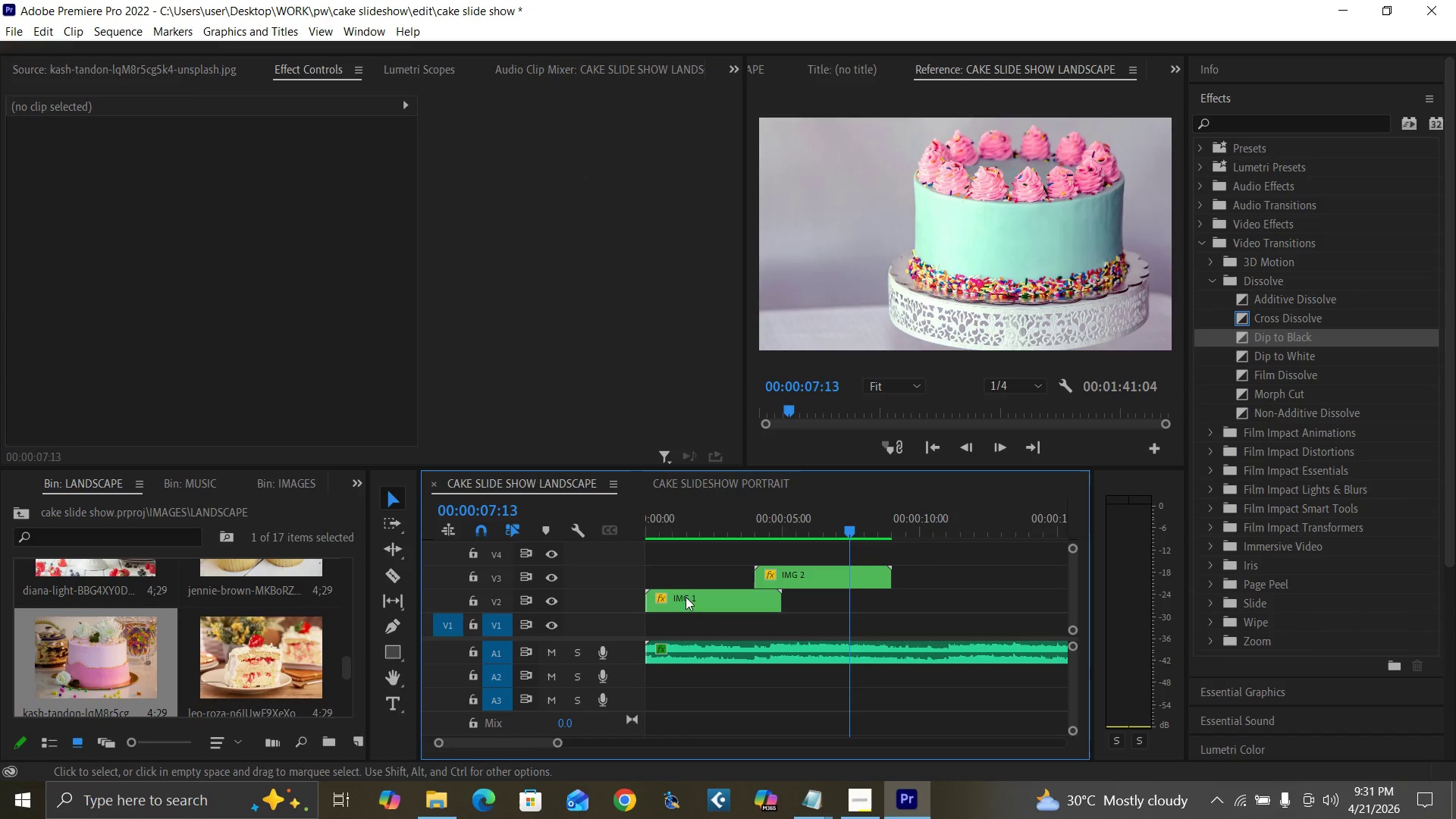 
left_click([693, 527])
 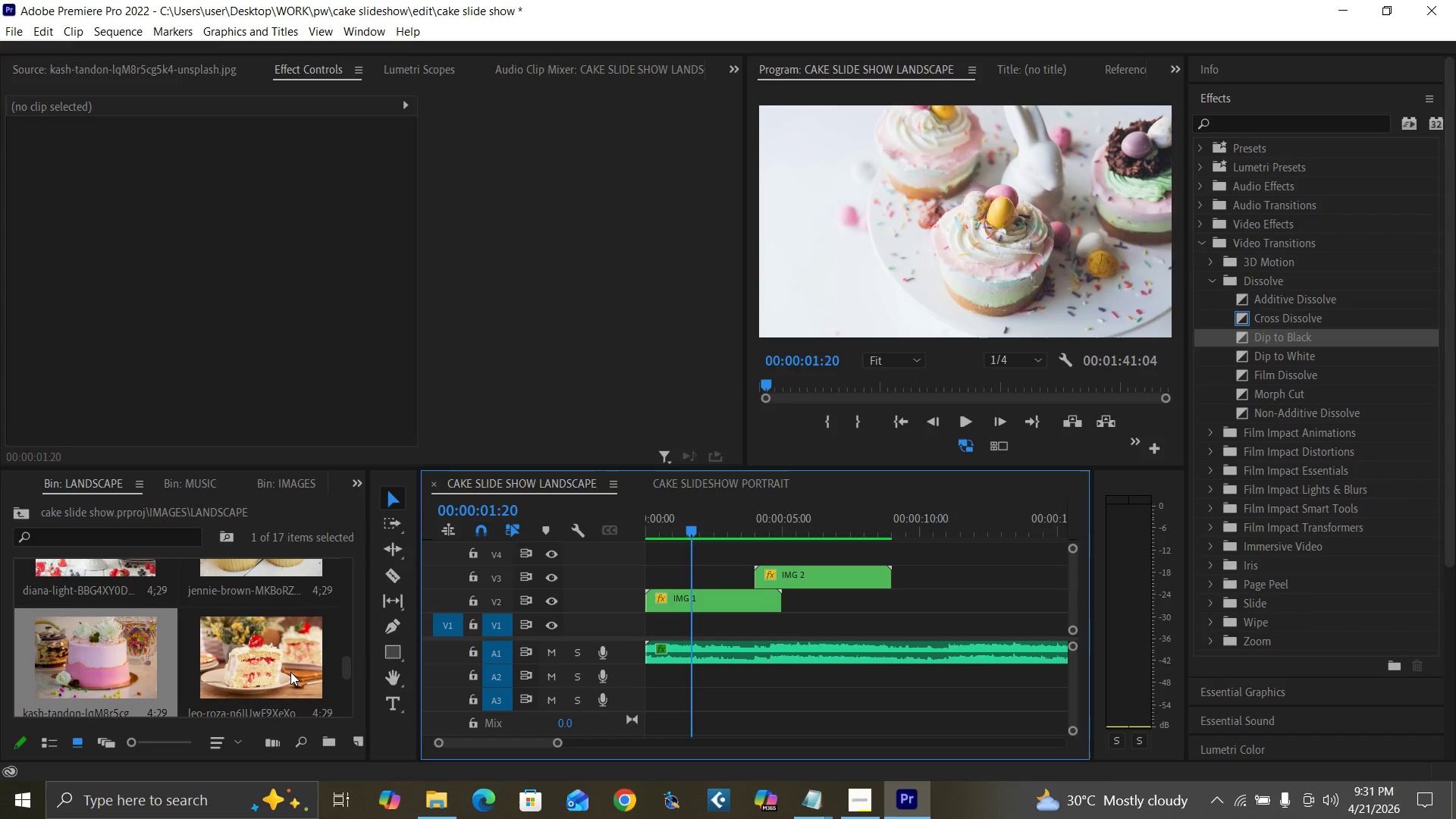 
left_click_drag(start_coordinate=[344, 664], to_coordinate=[358, 685])
 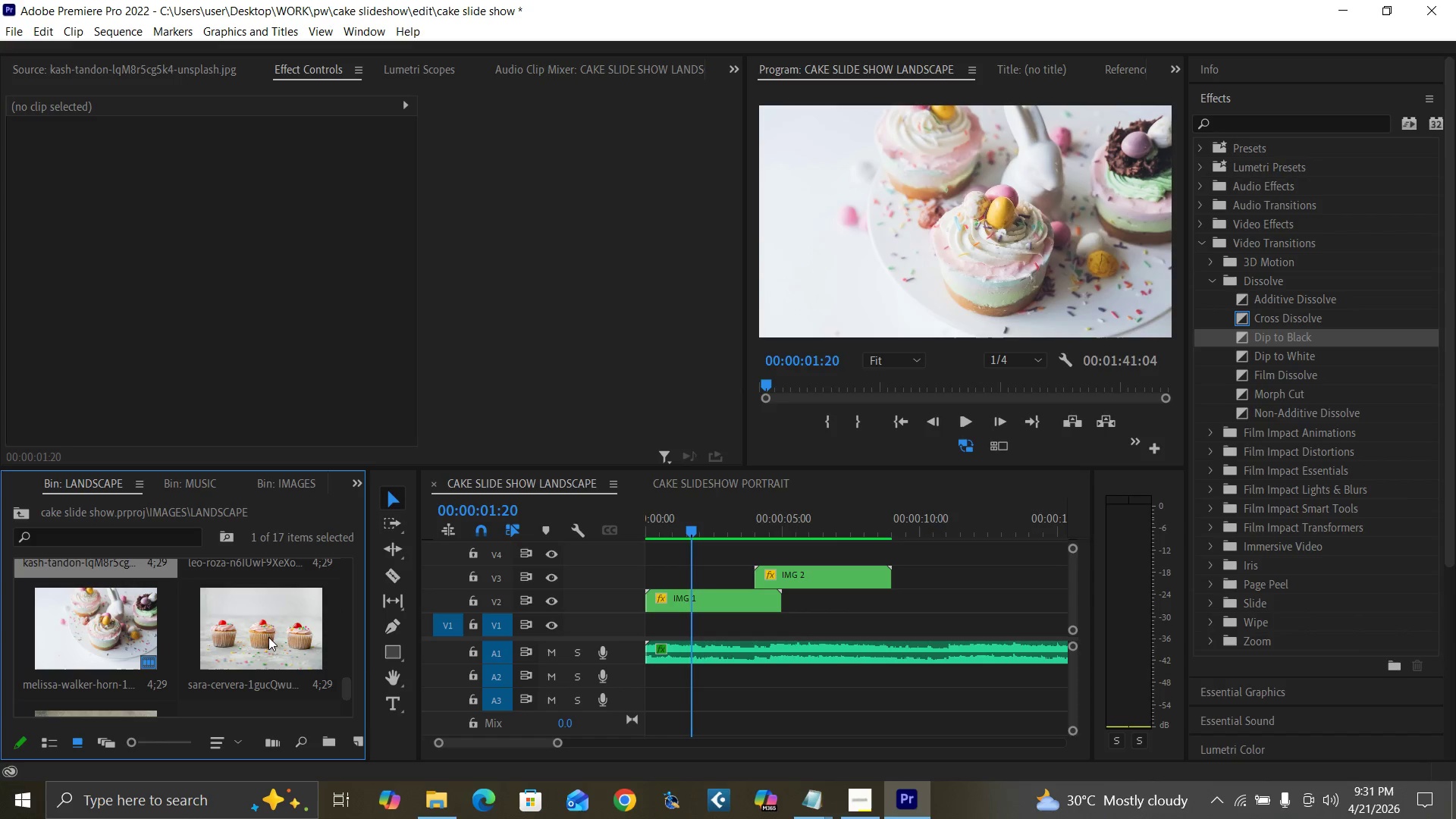 
left_click_drag(start_coordinate=[265, 637], to_coordinate=[751, 563])
 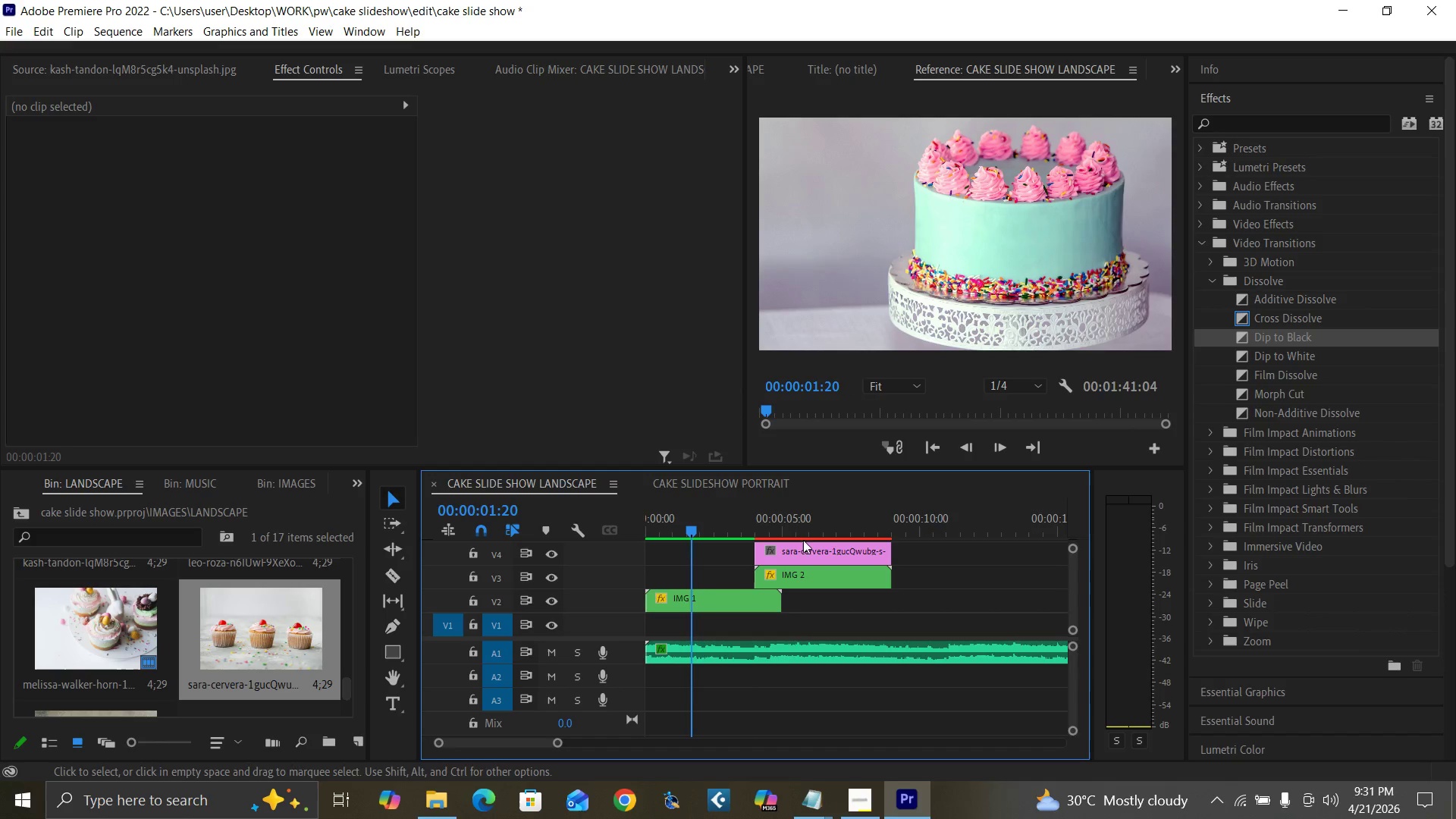 
left_click([811, 534])
 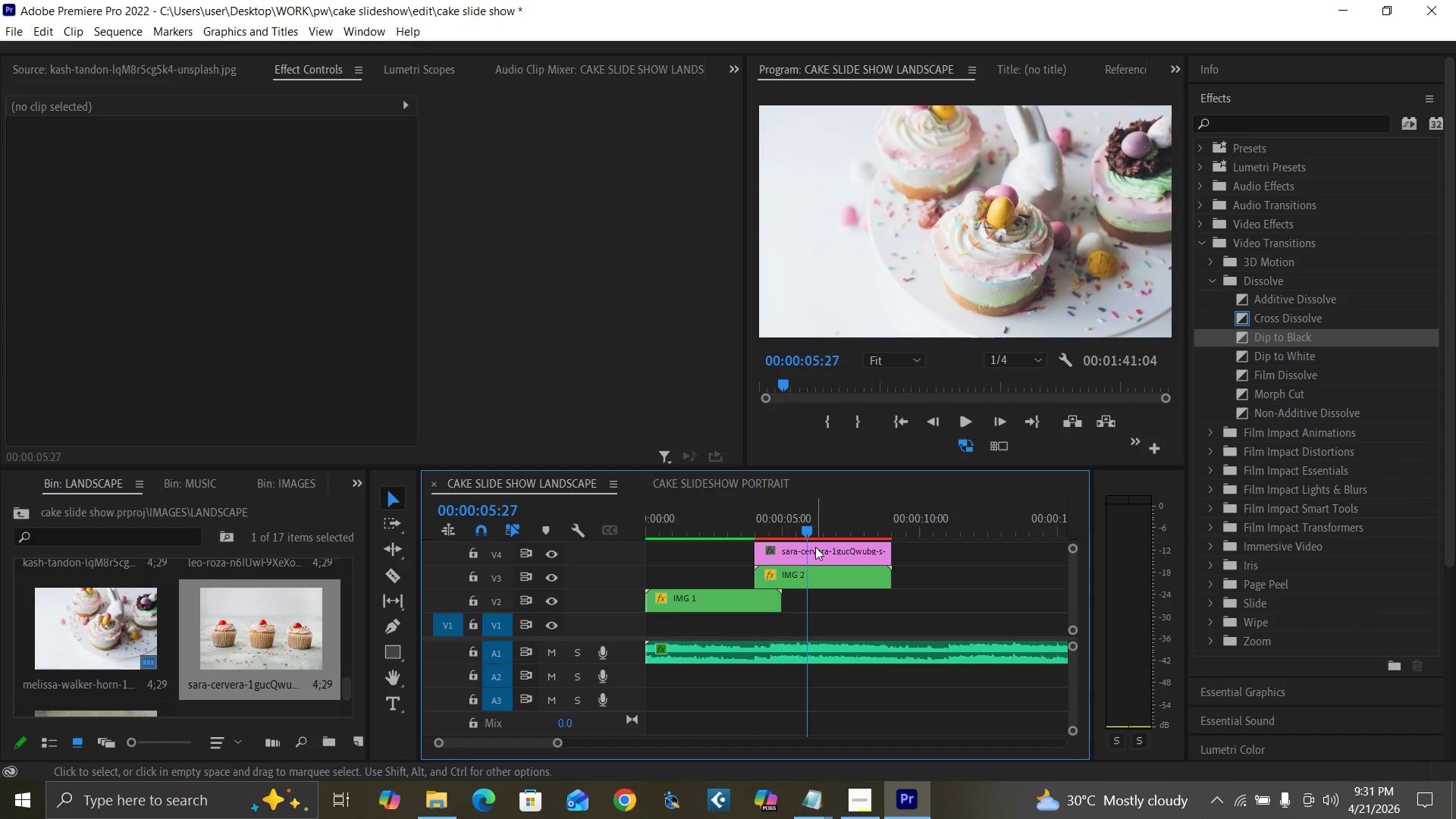 
left_click([815, 547])
 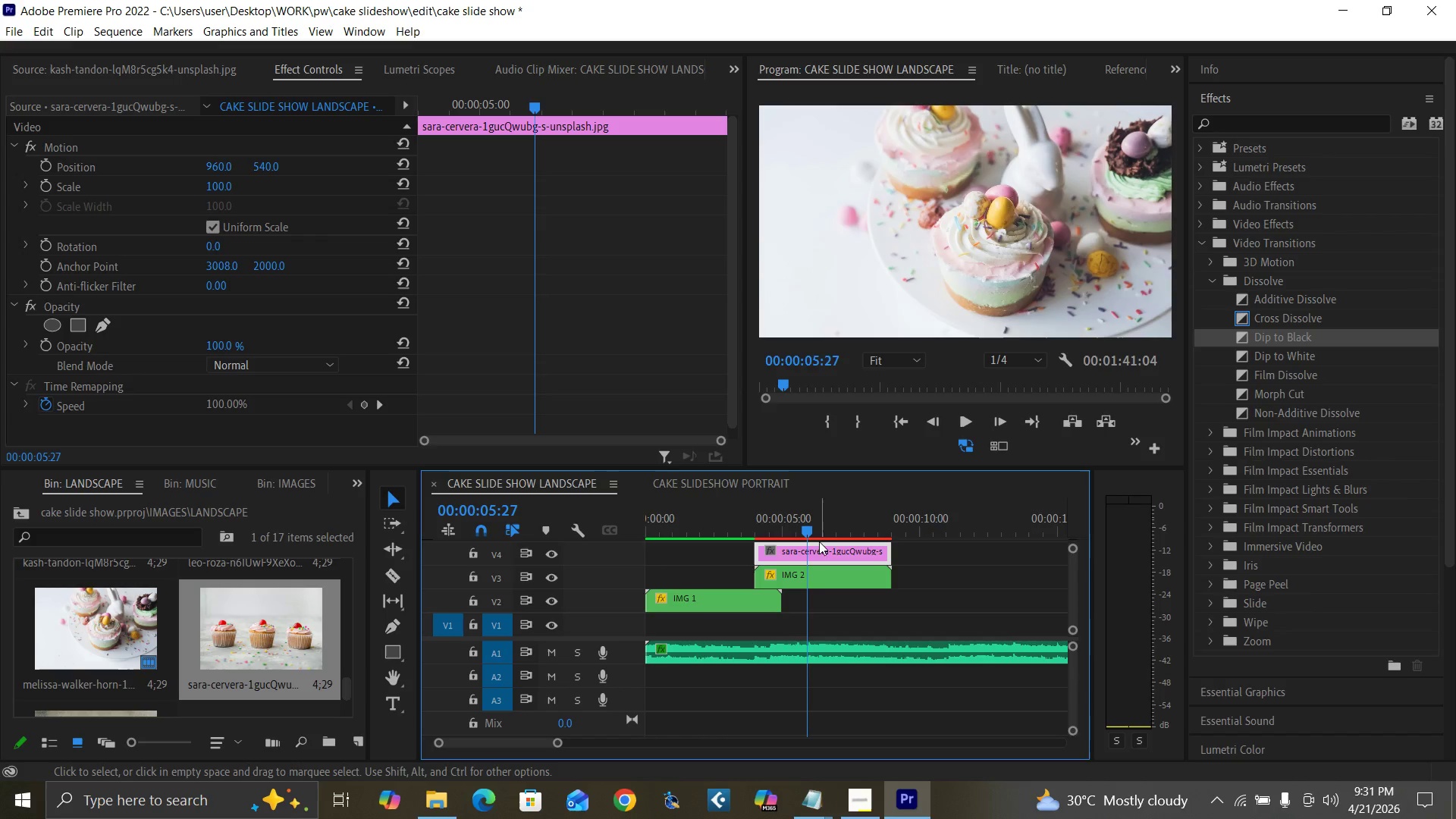 
left_click([814, 527])
 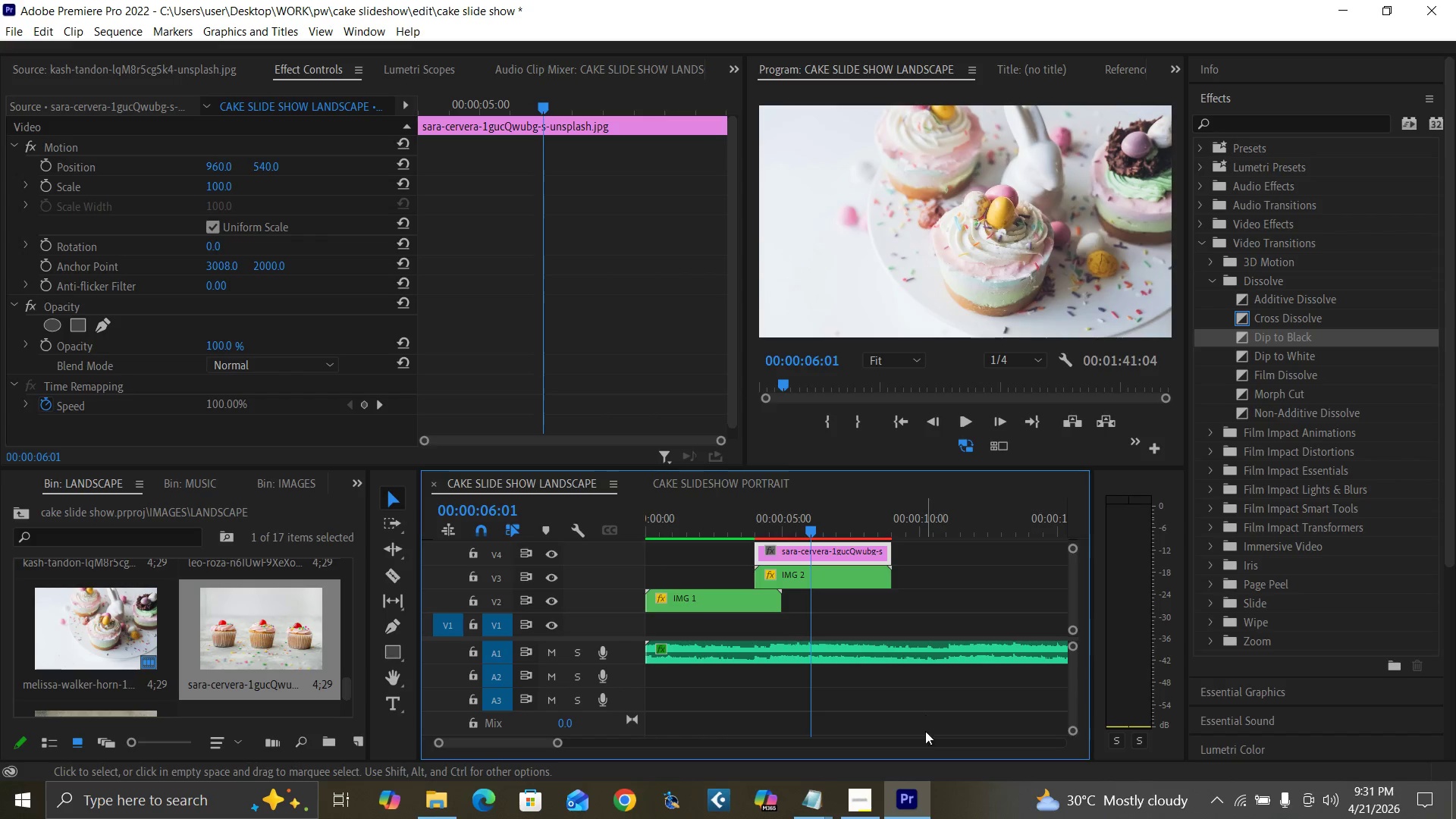 
left_click([858, 797])